 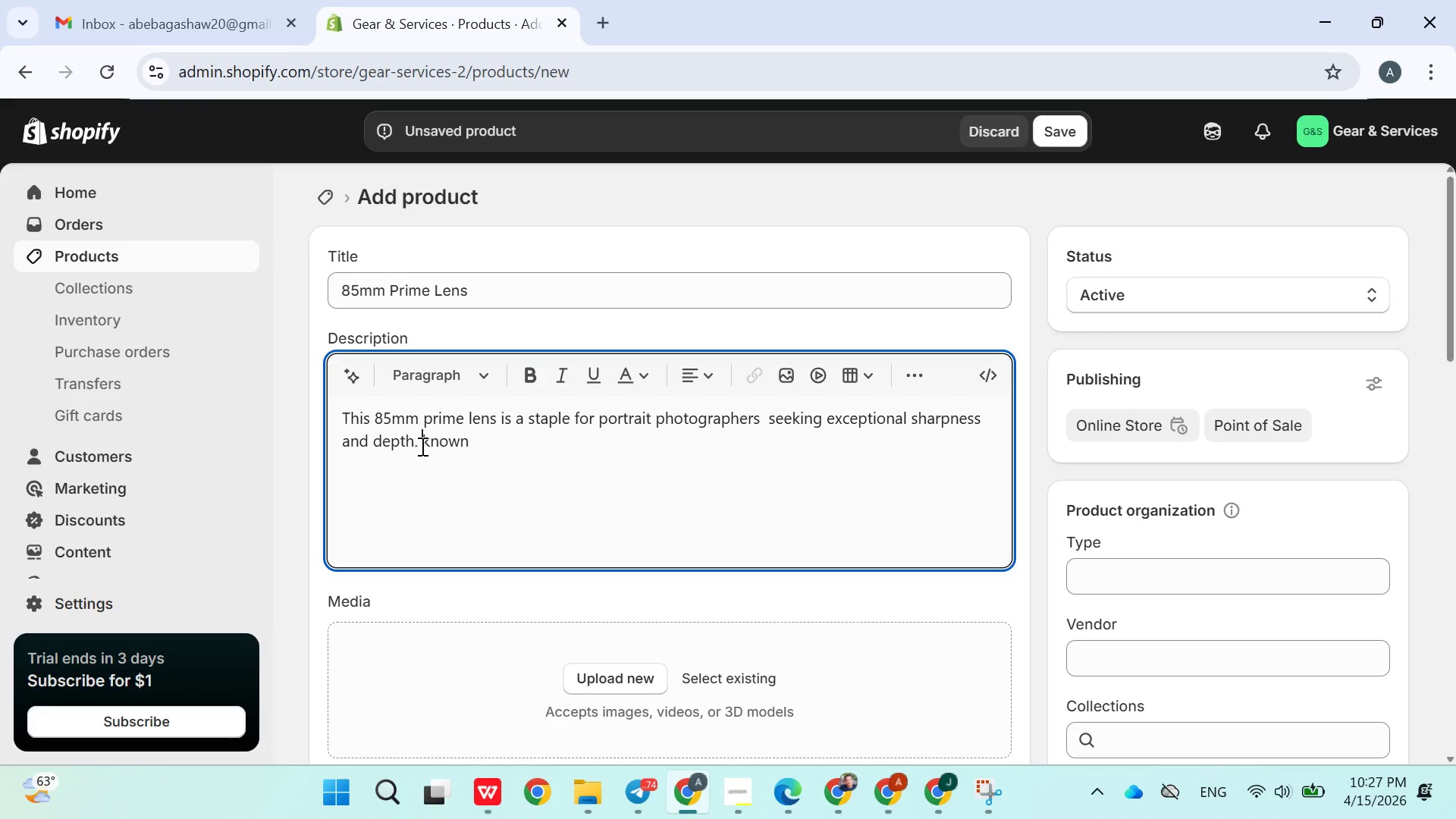 
key(Space)
 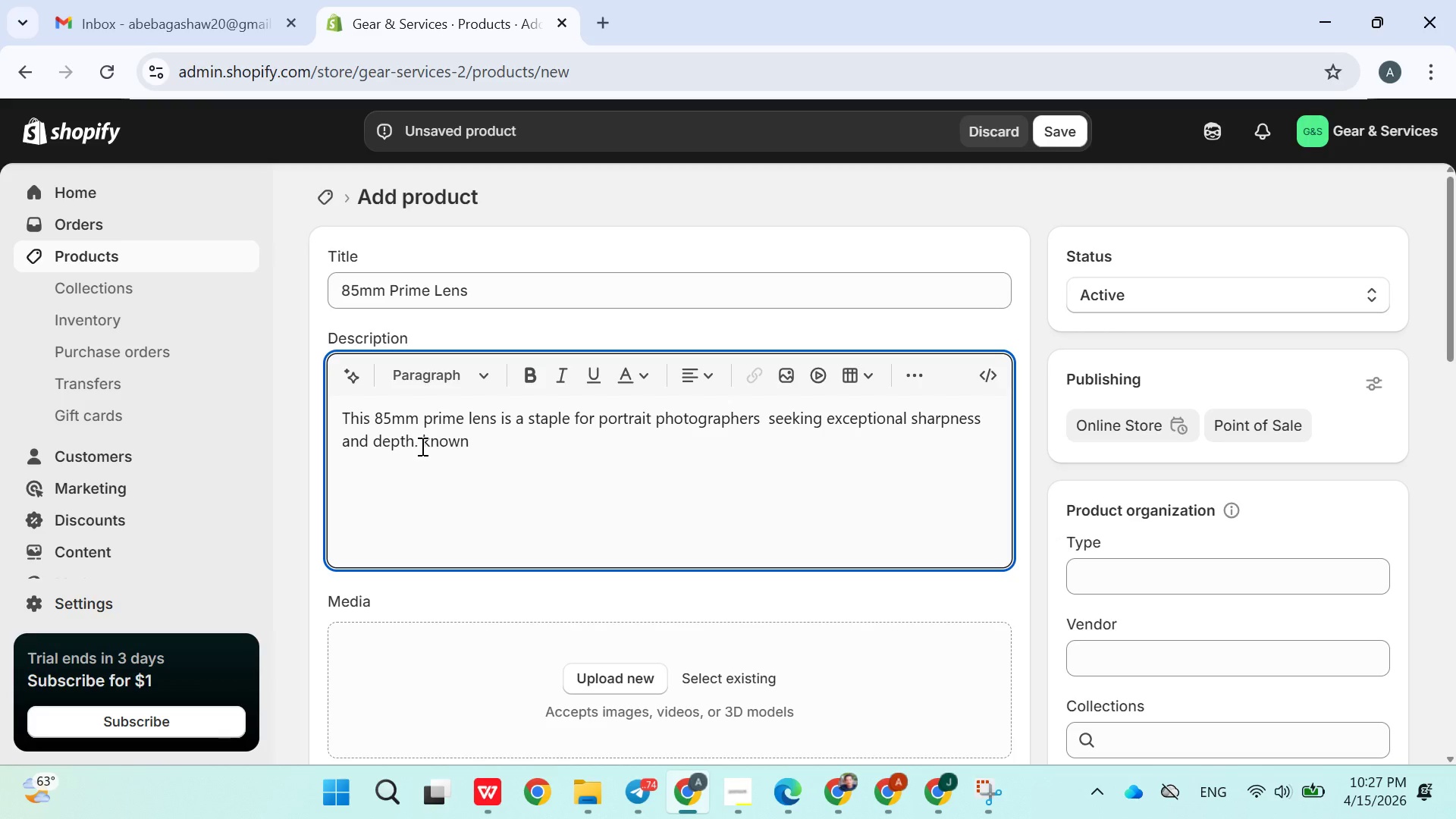 
key(Backspace)
 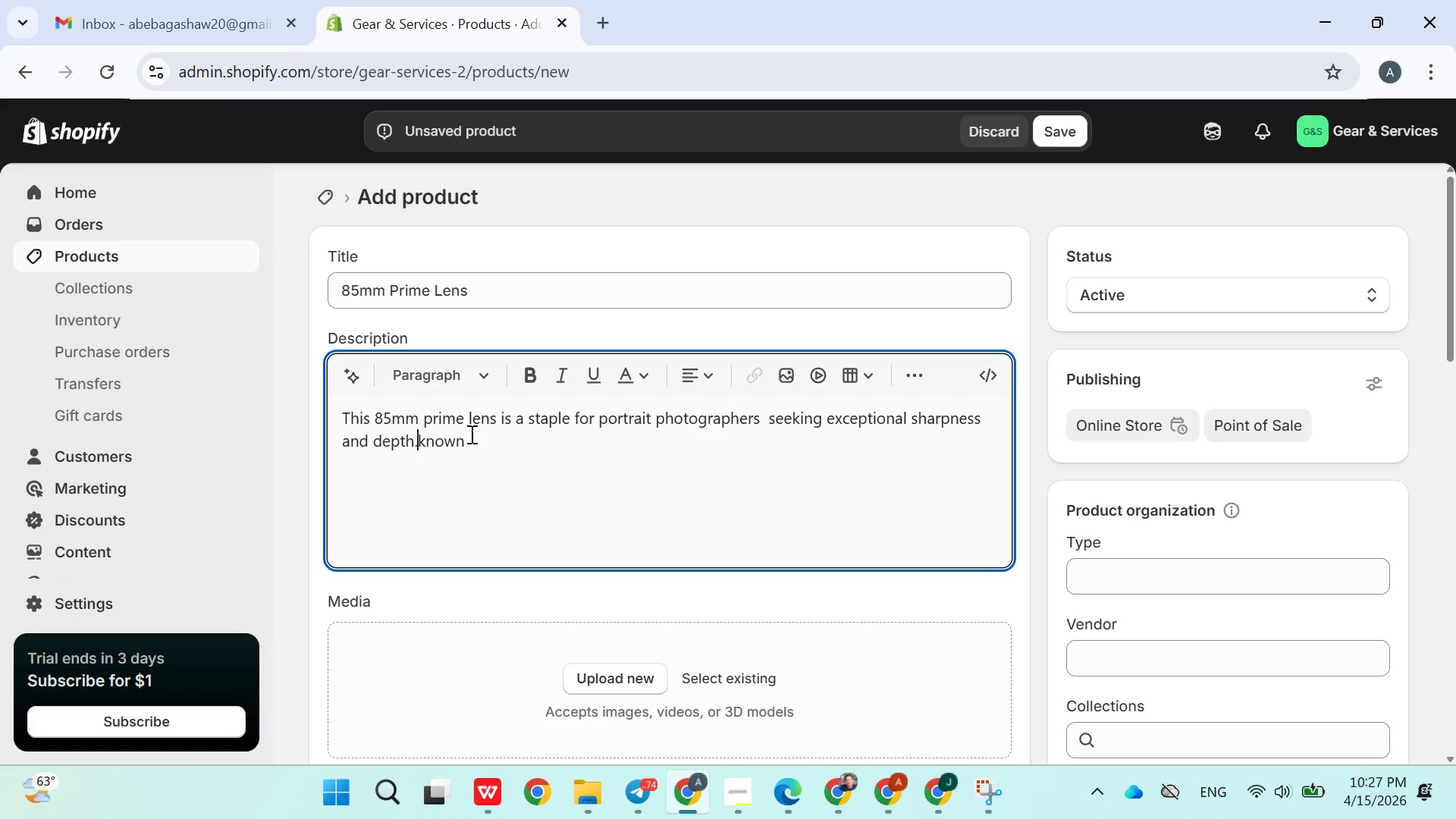 
left_click([477, 437])
 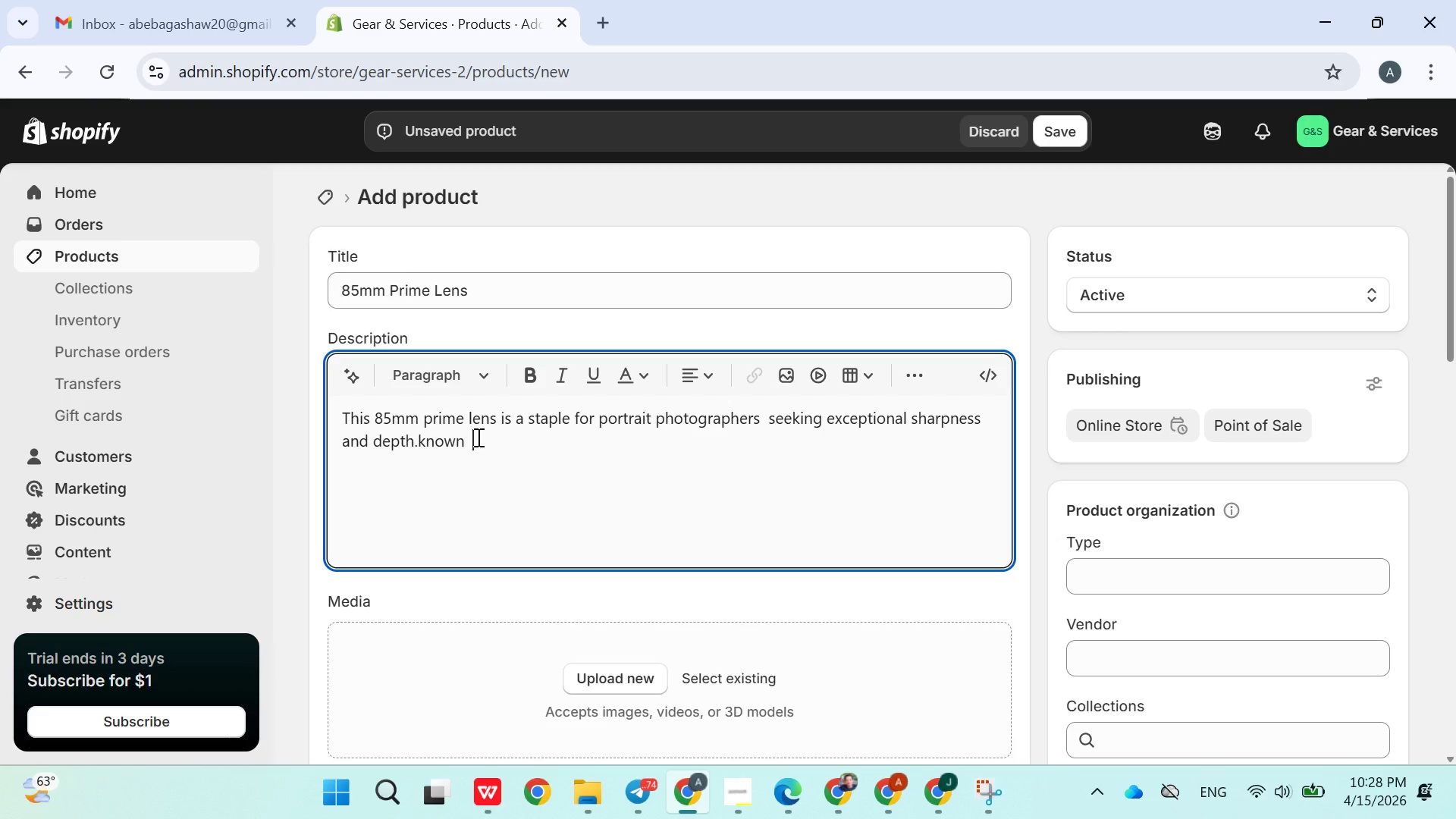 
type(for its )
 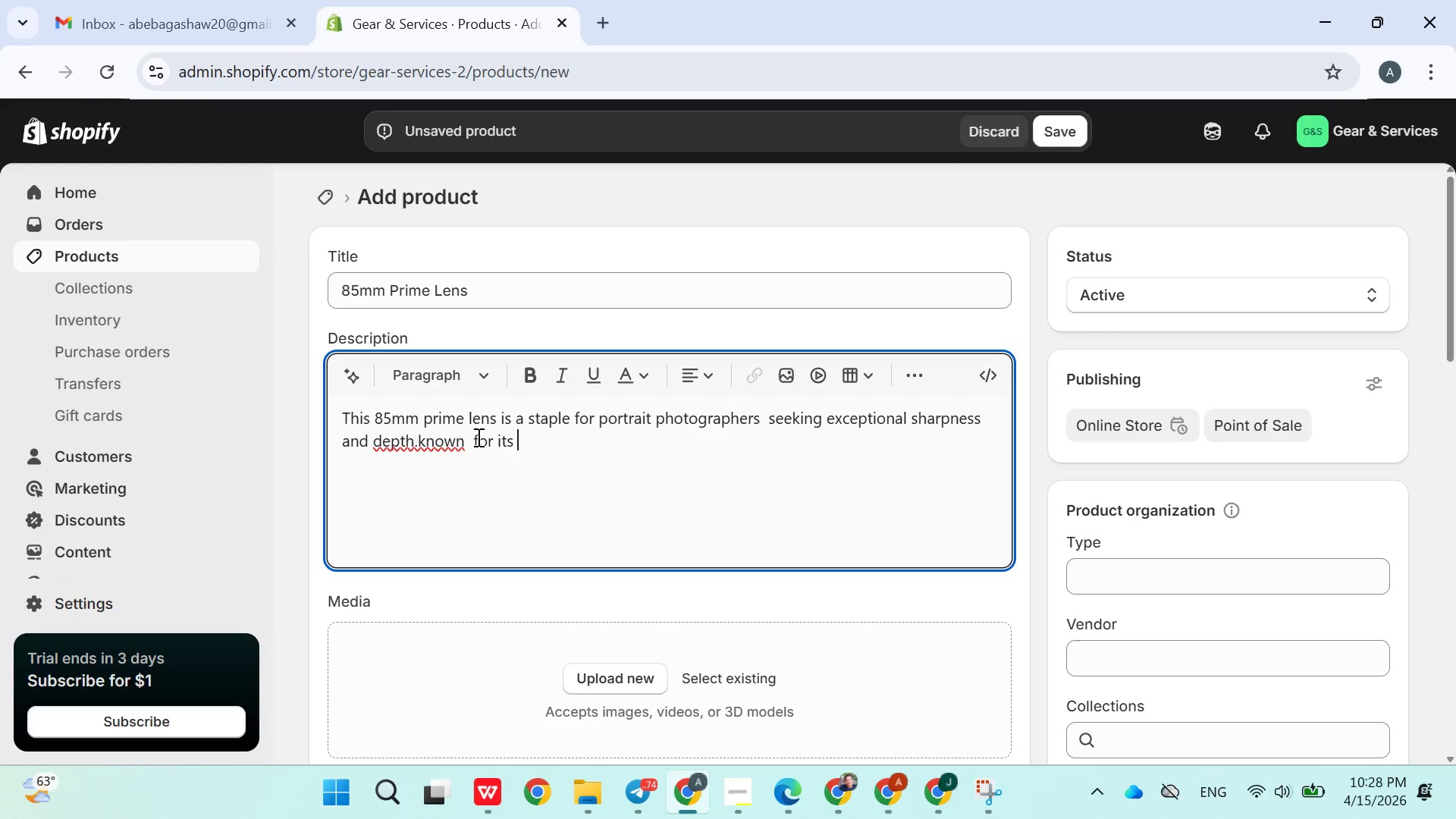 
type(flattering )
 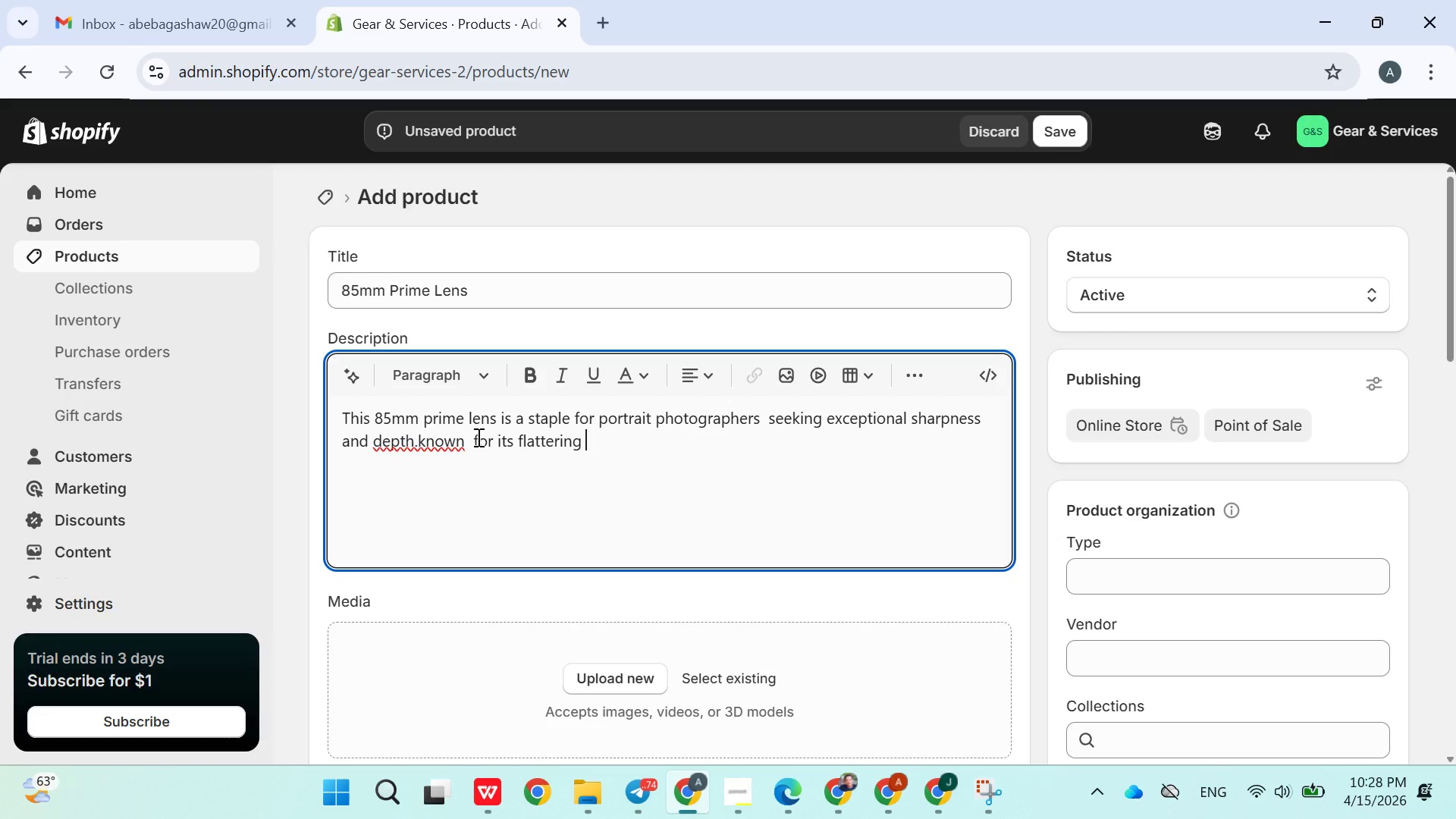 
type(compression )
 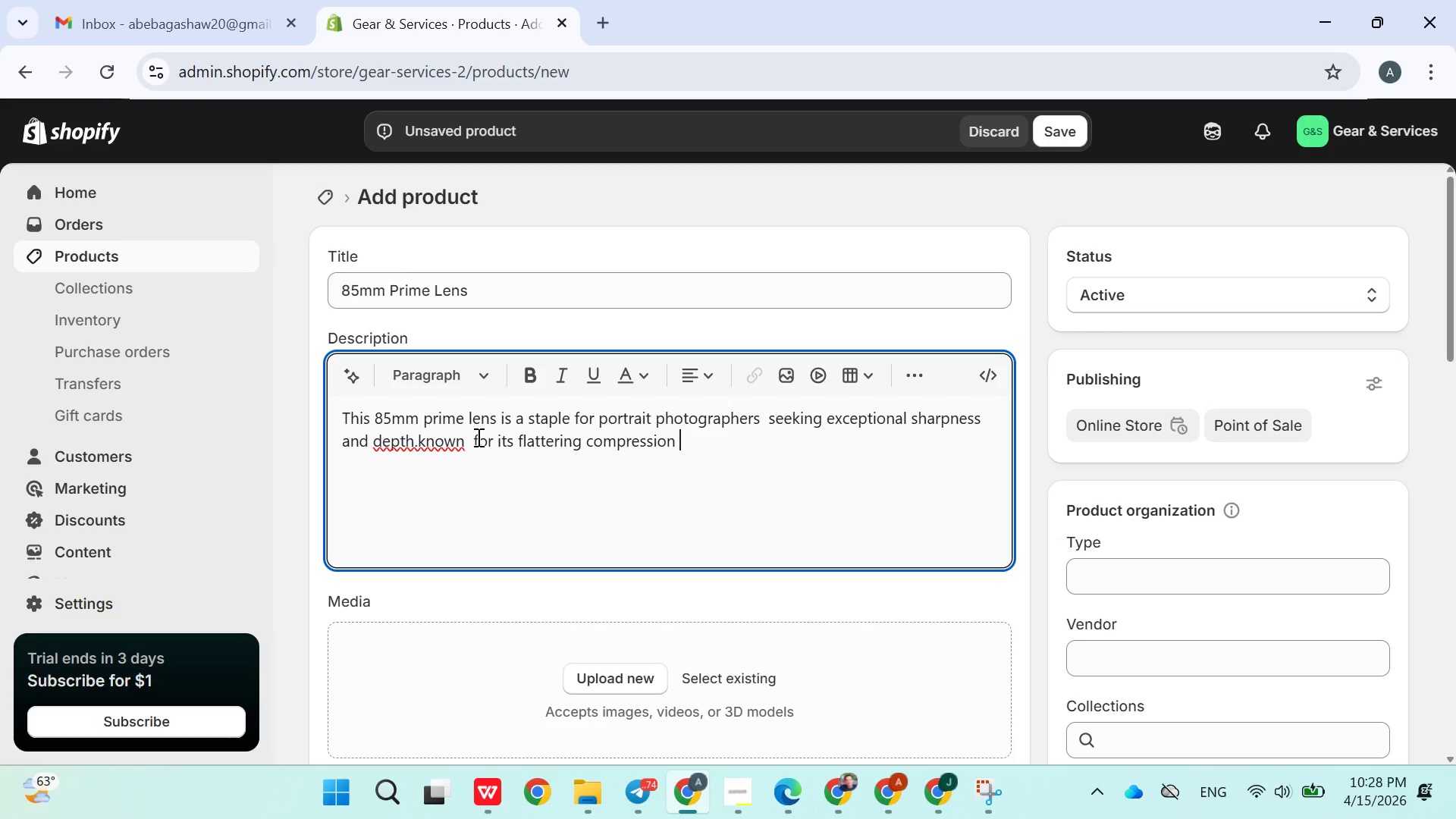 
wait(5.83)
 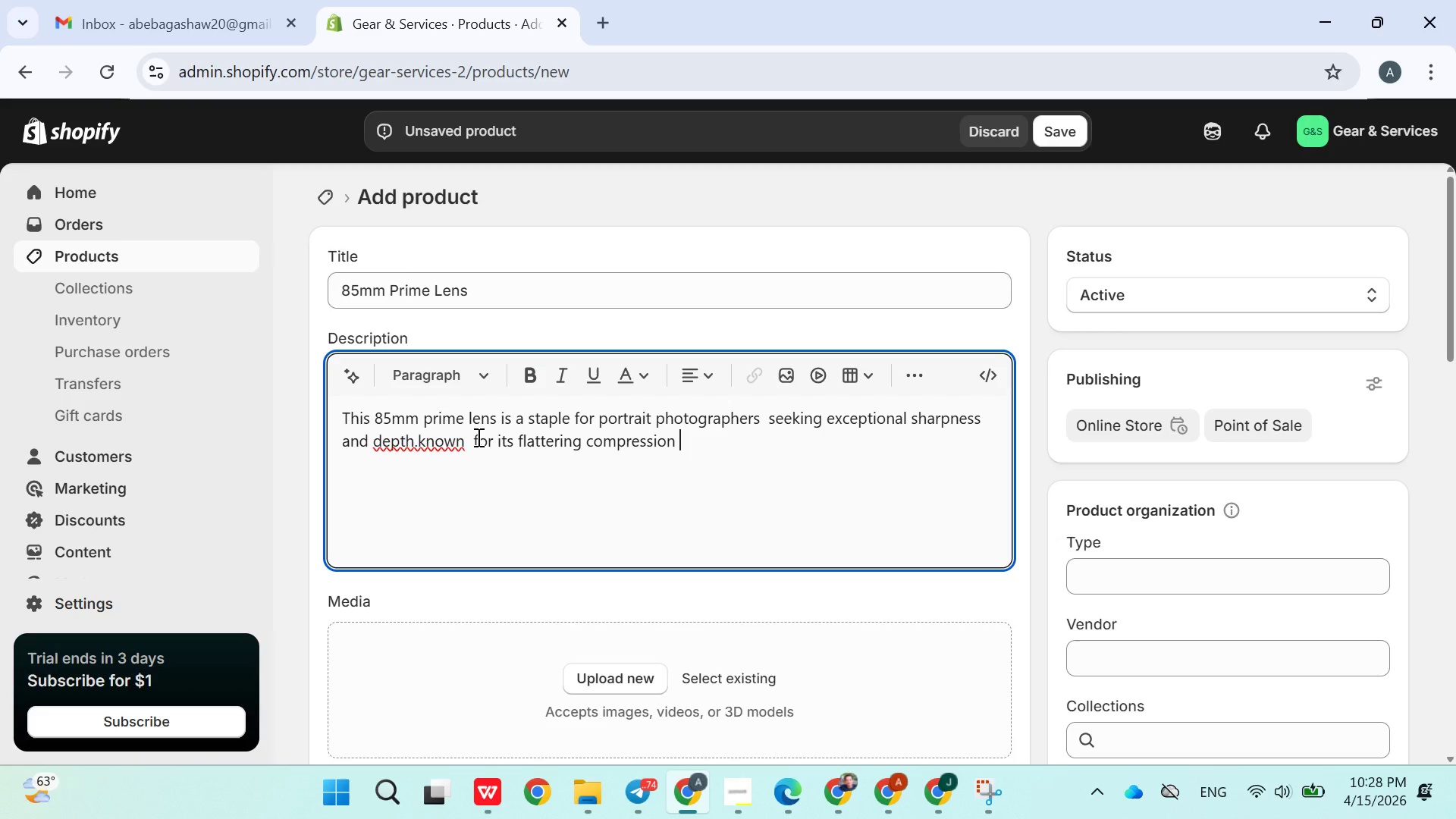 
type(and cre)
 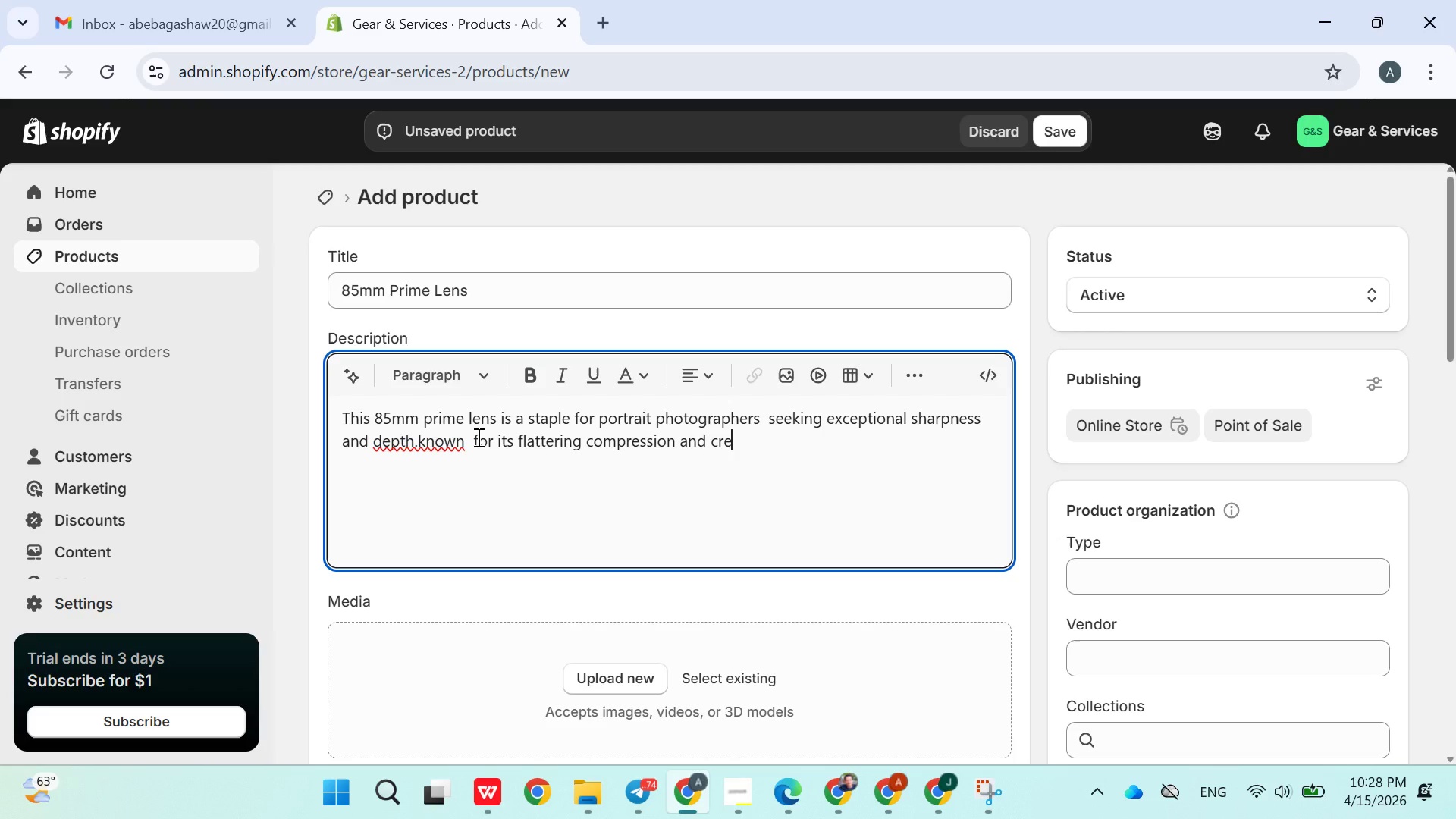 
type(amy bokeh )
key(Backspace)
type(,it )
 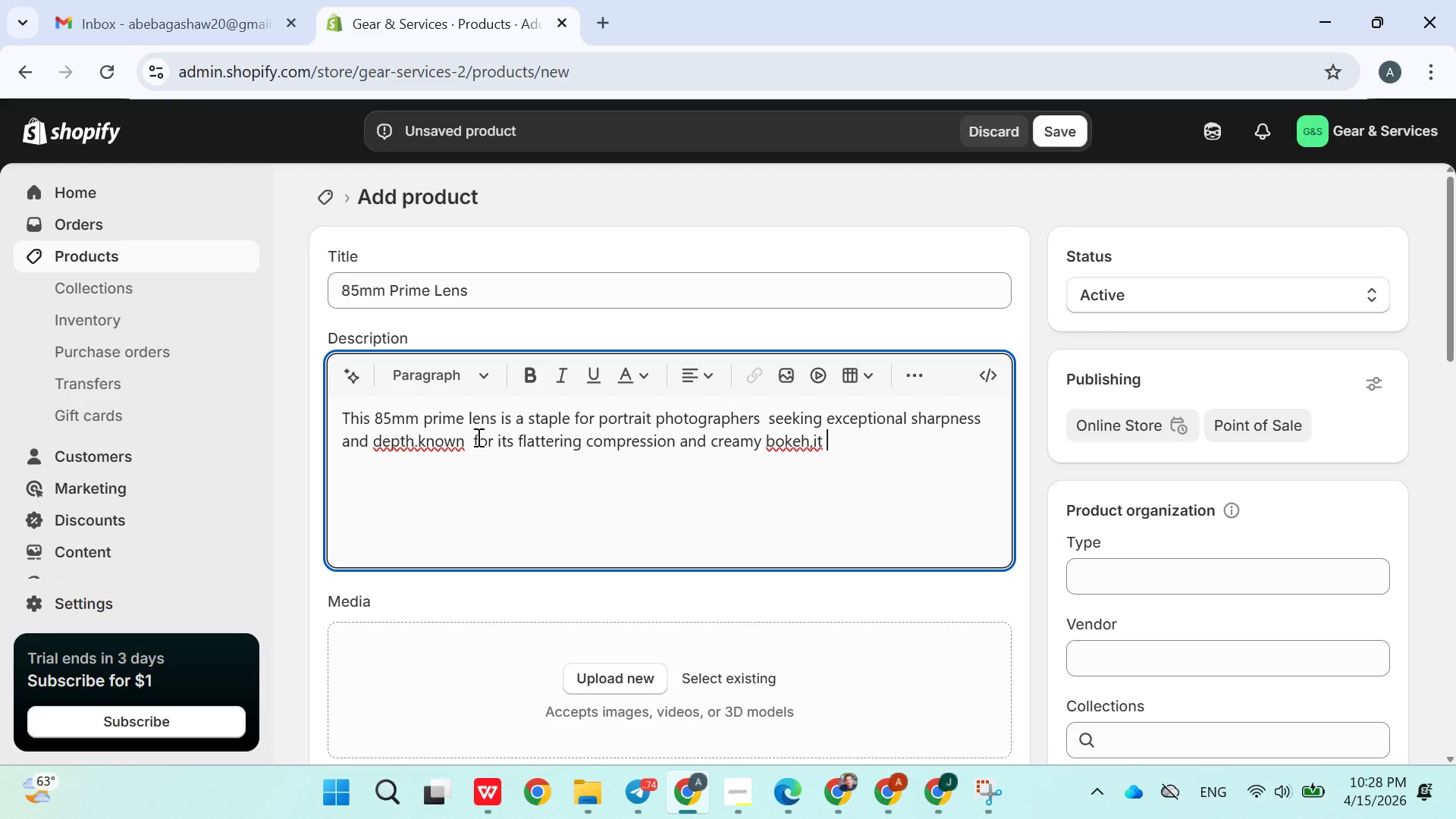 
wait(5.44)
 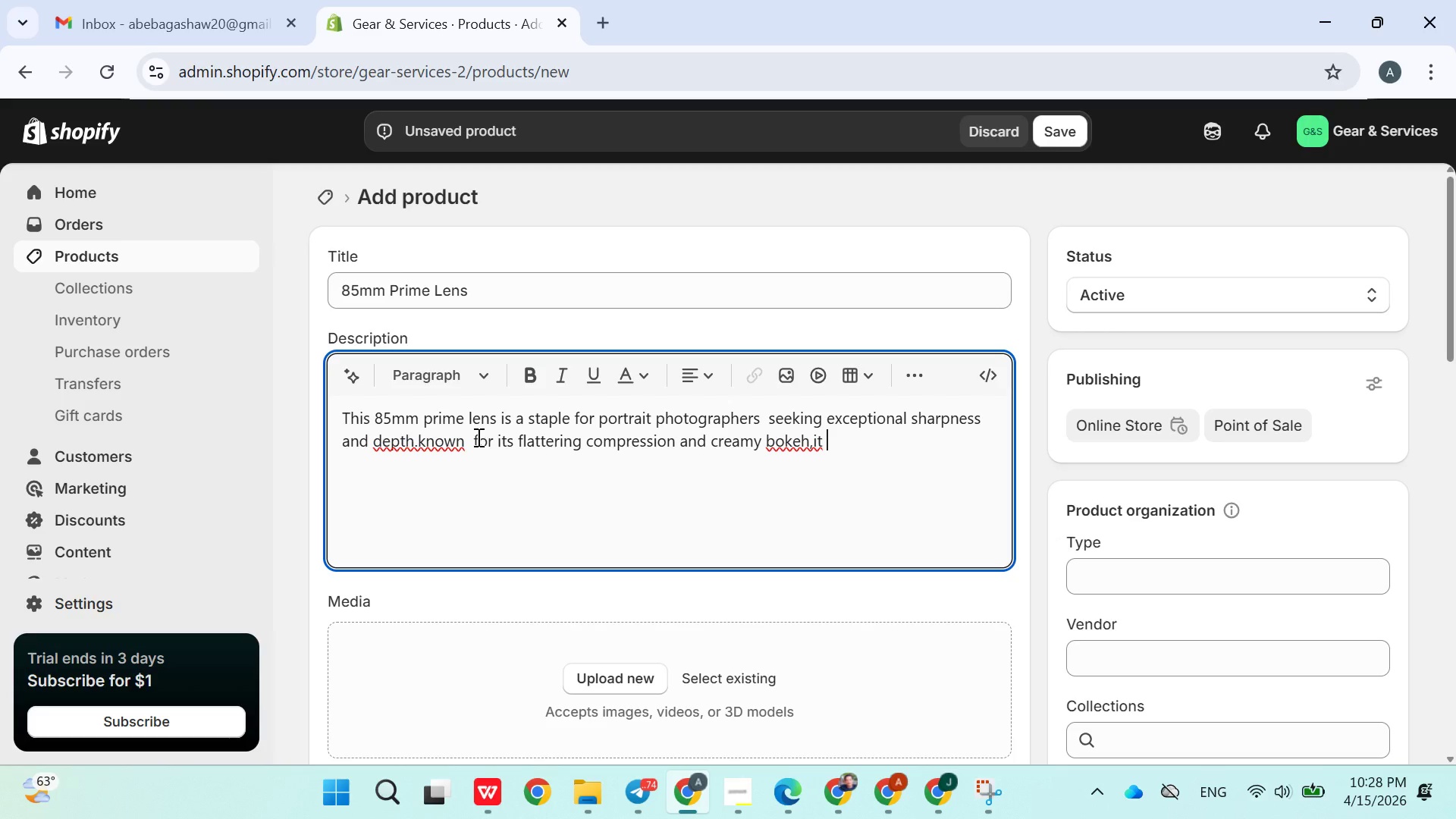 
type(produces )
 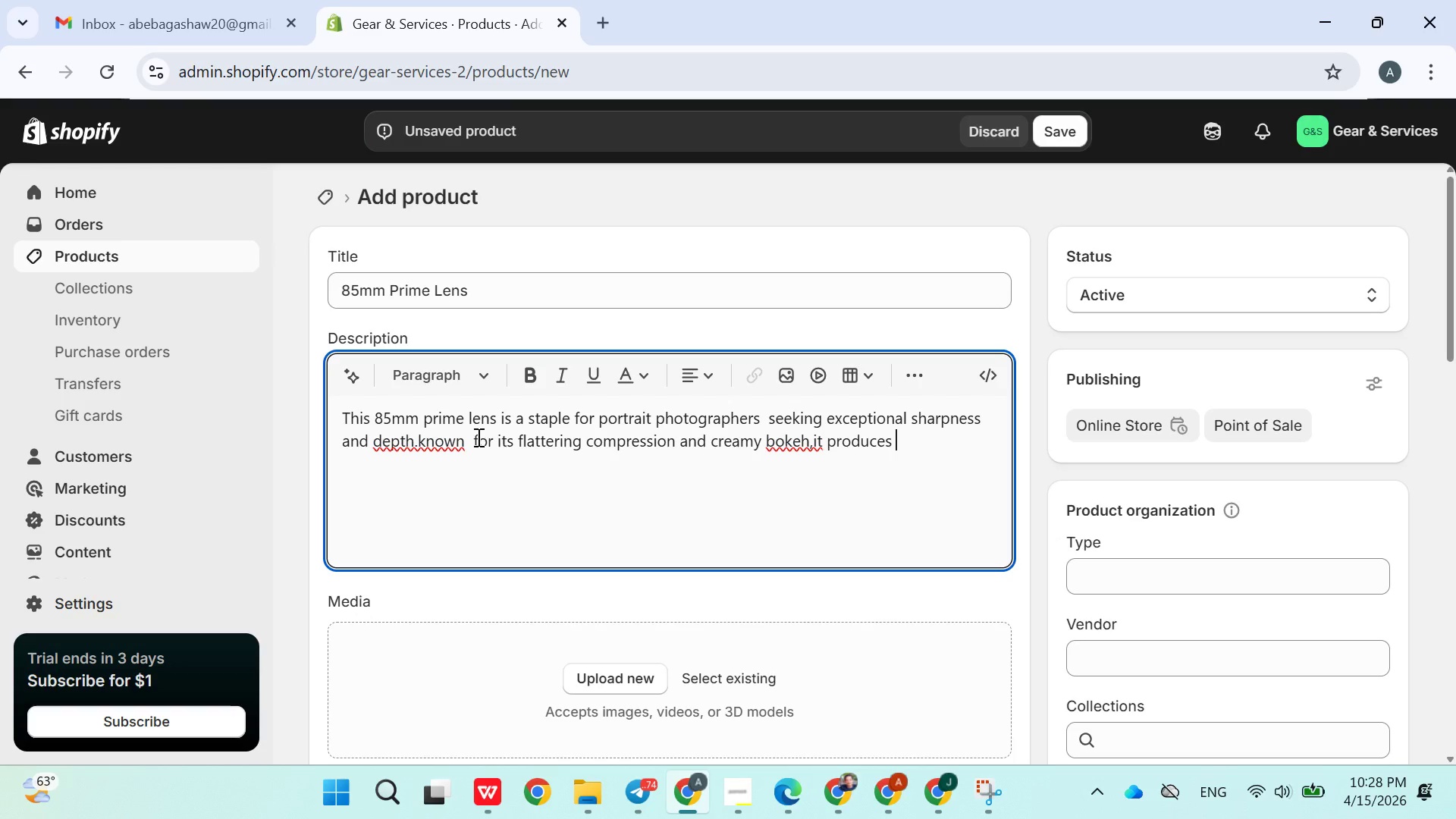 
wait(5.02)
 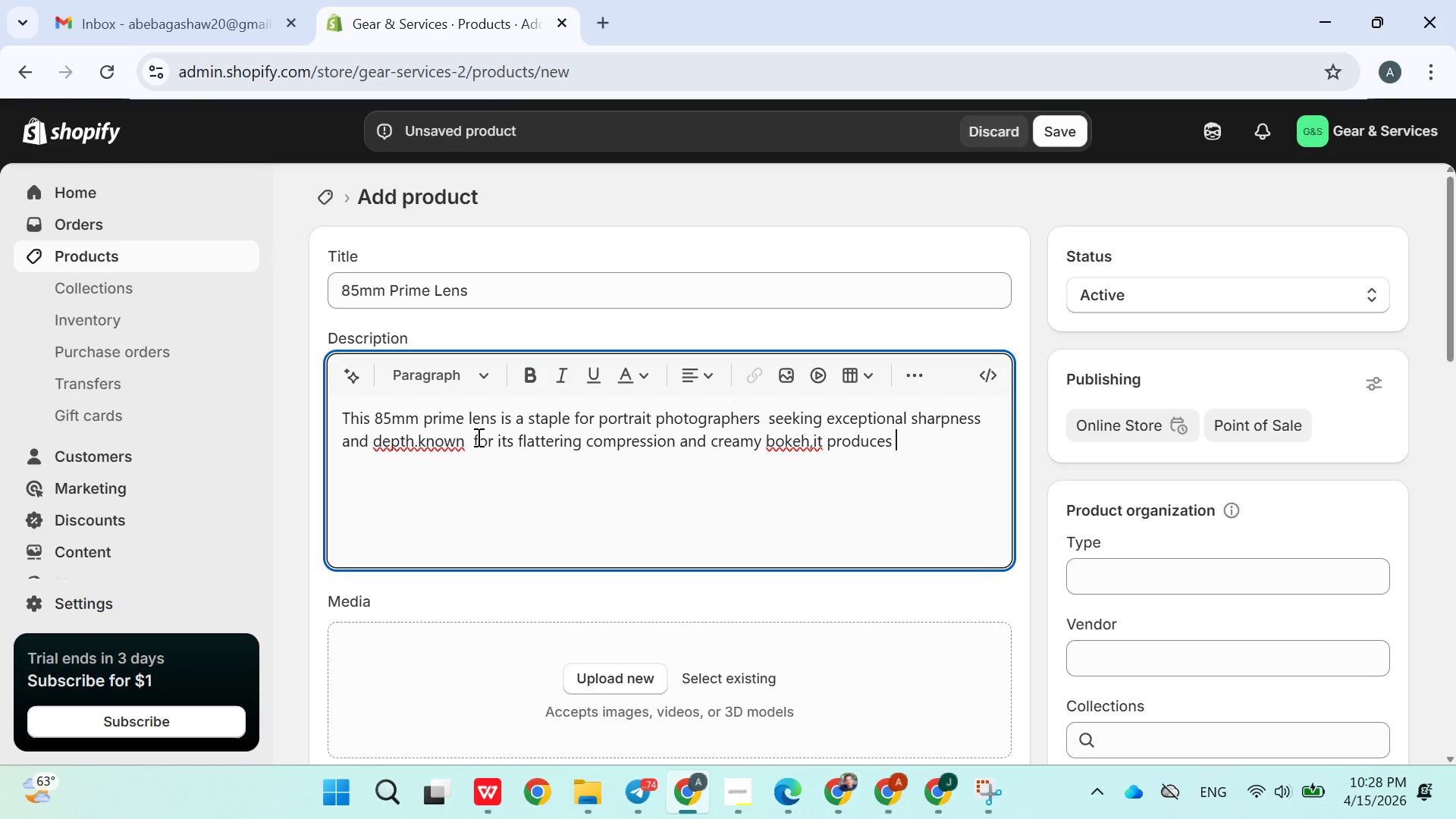 
type(beatifully )
 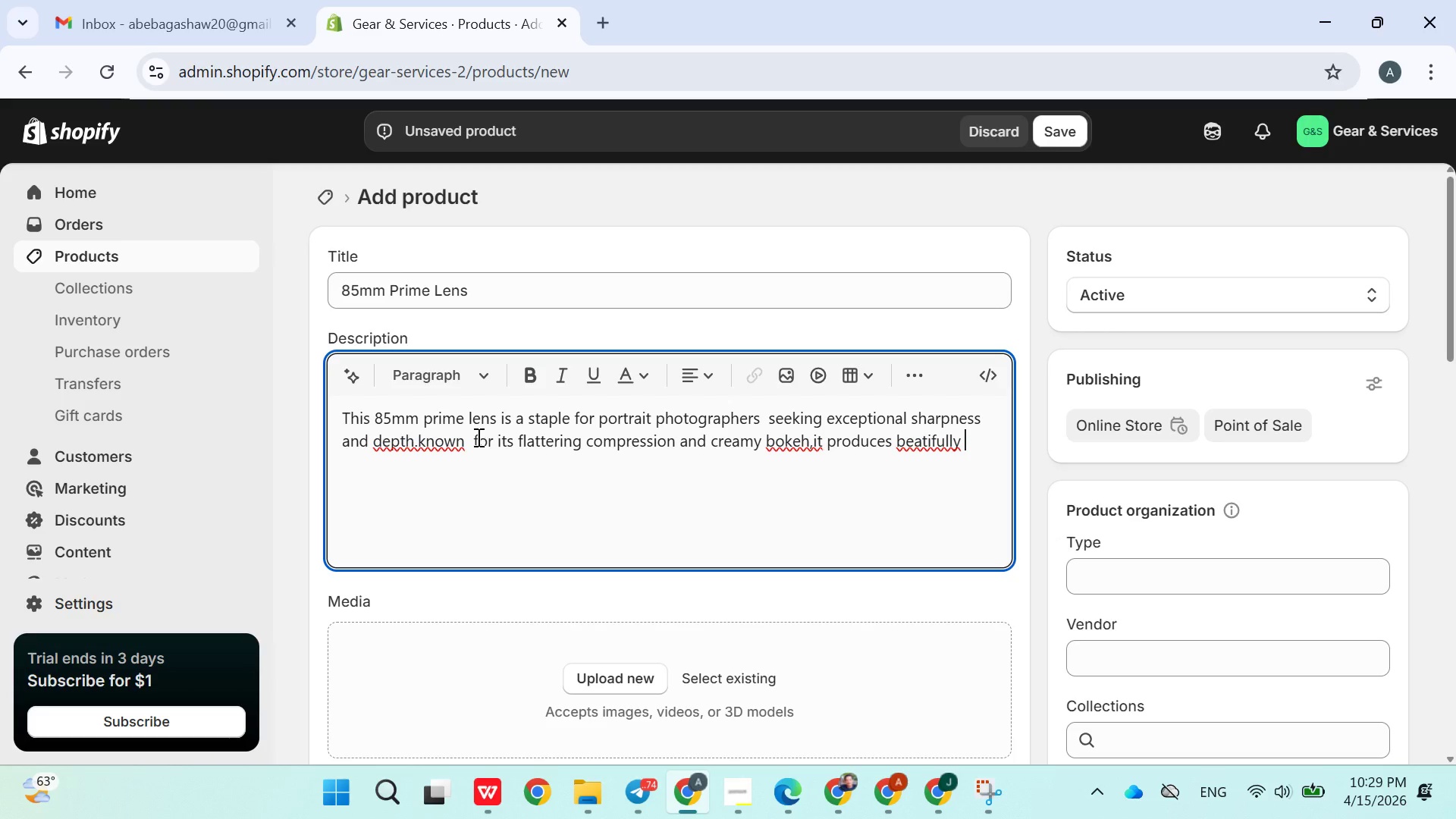 
wait(7.42)
 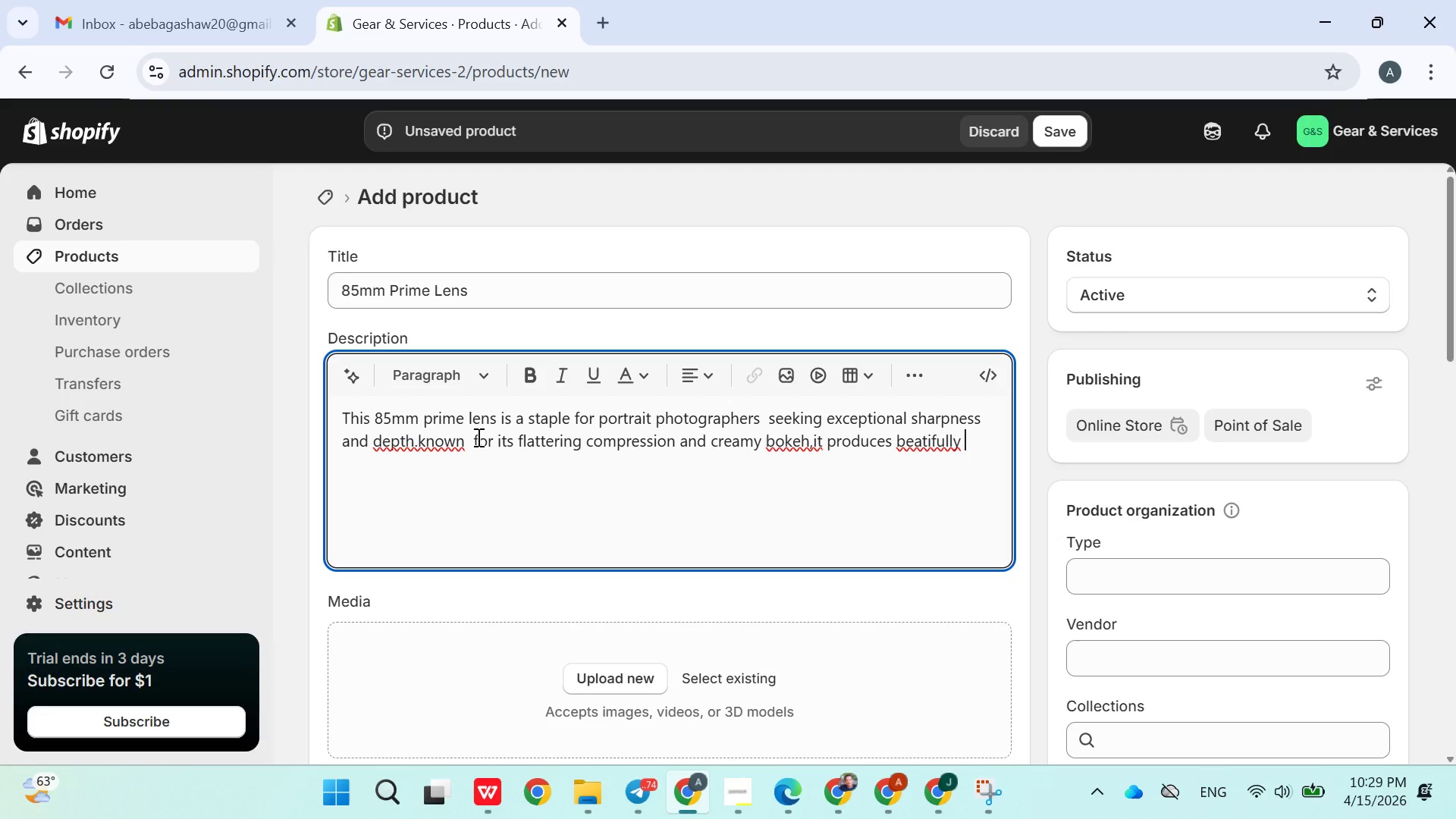 
type(isolated )
 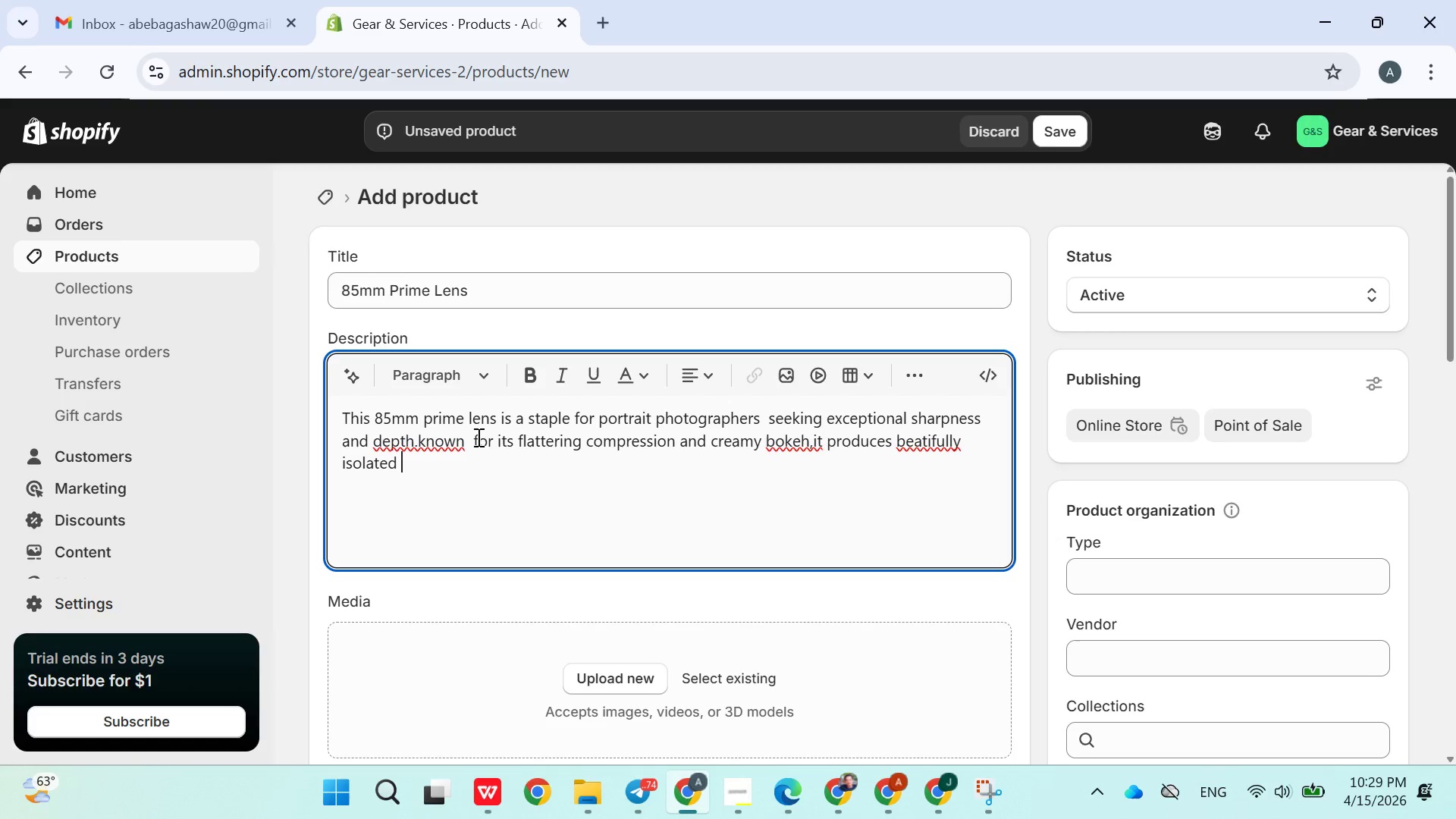 
left_click([477, 437])
 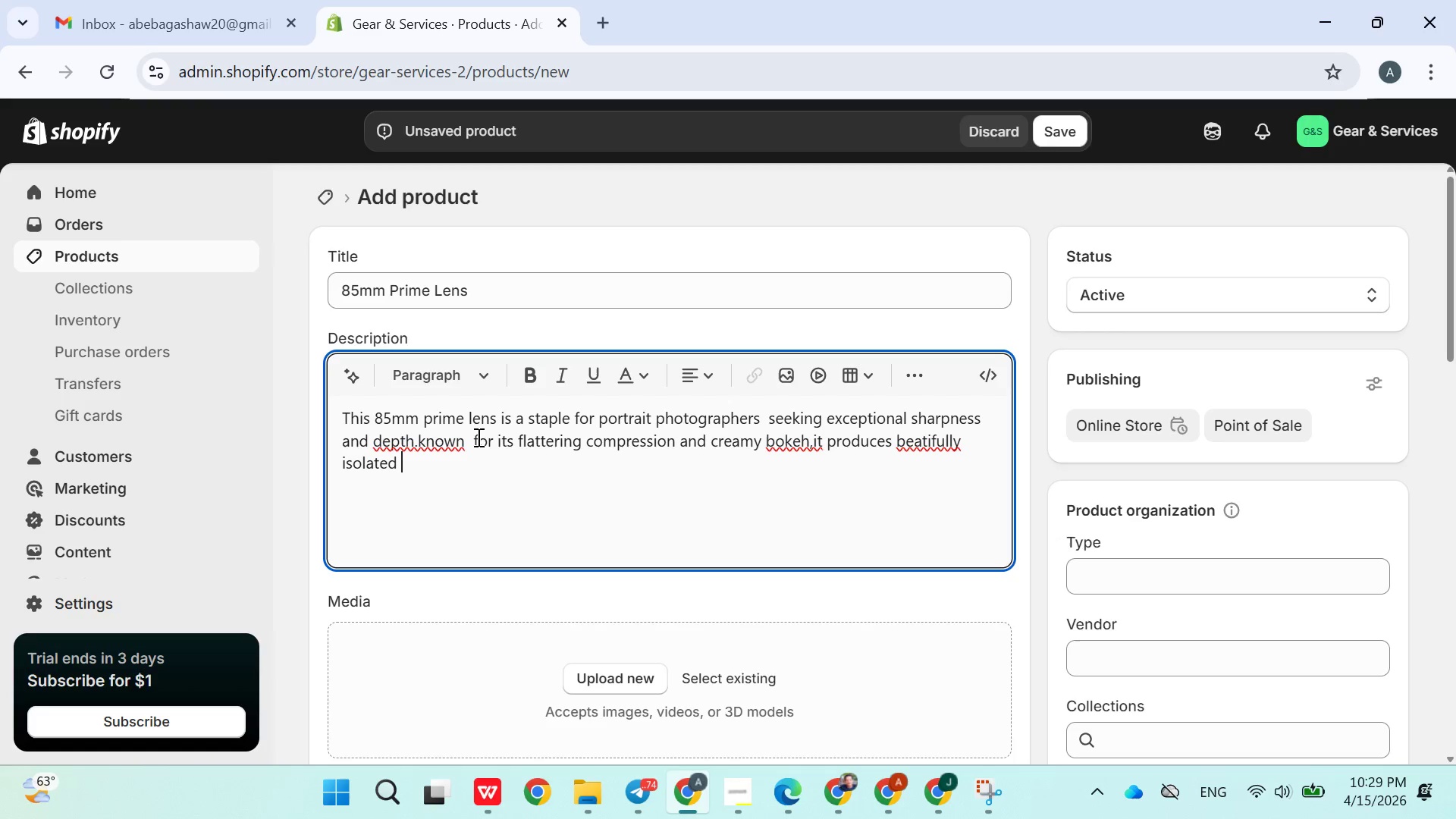 
type(subjects.ea)
key(Backspace)
key(Backspace)
type(E)
 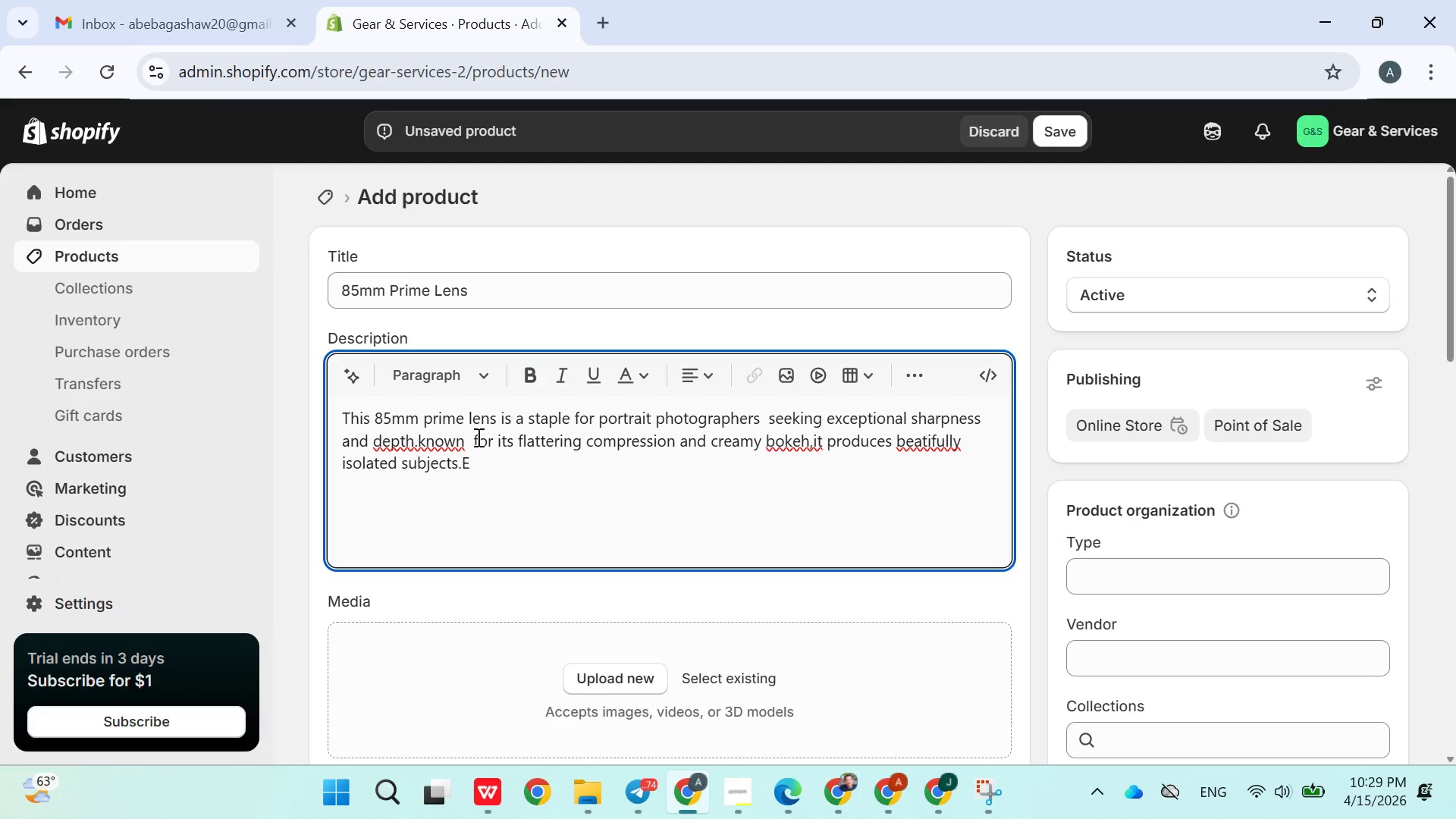 
type(ach lens )
 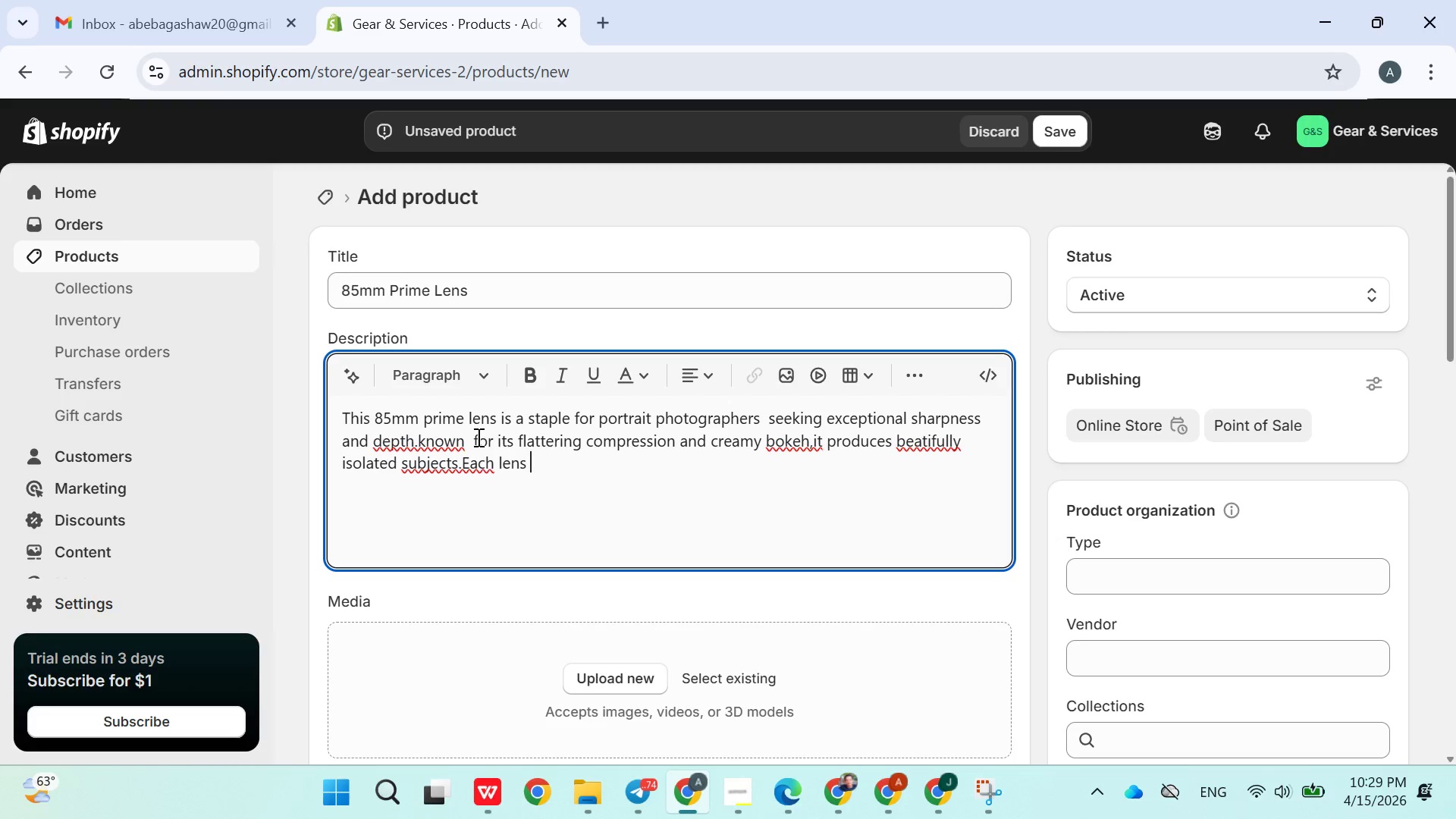 
wait(5.53)
 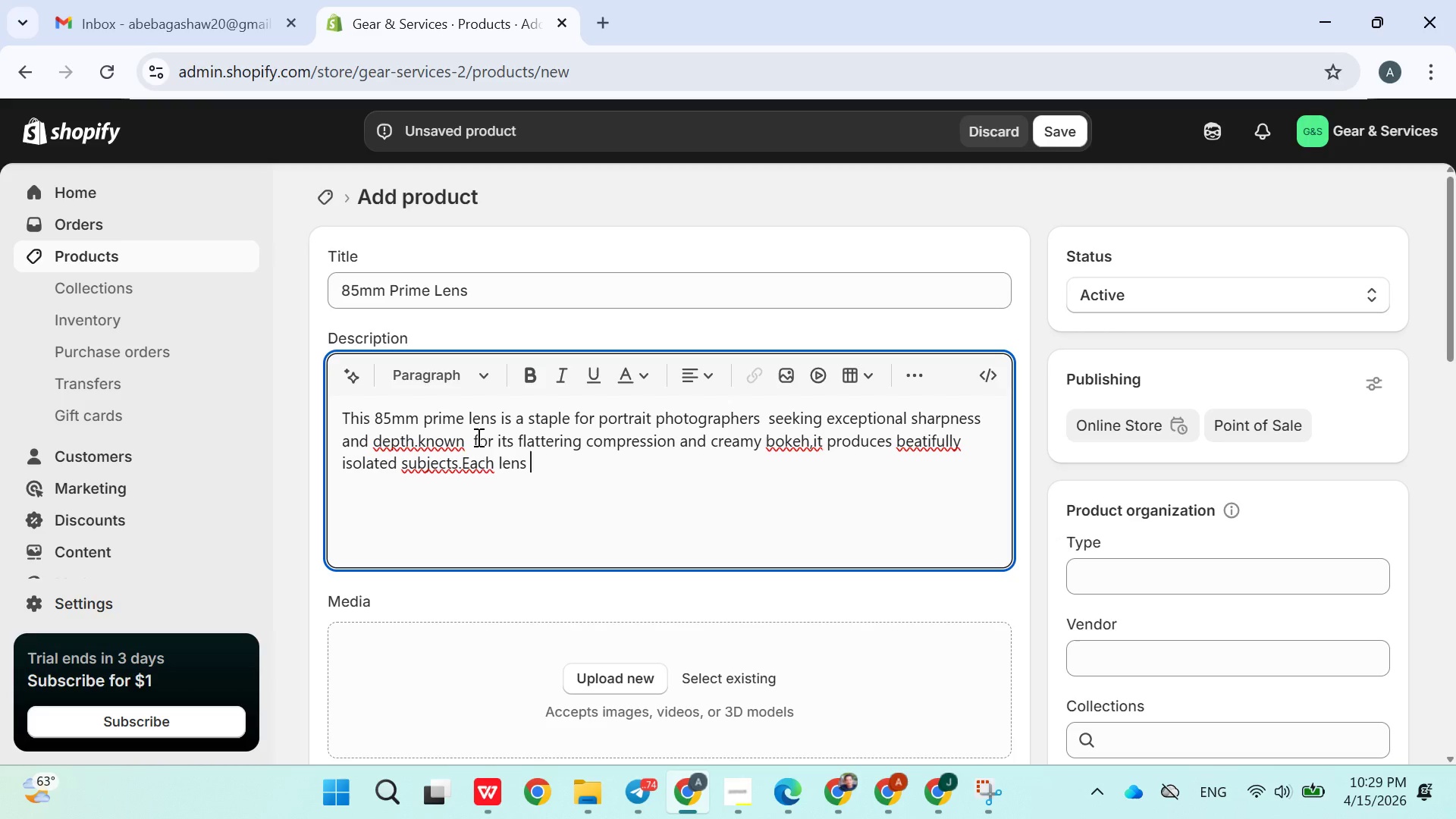 
type(is profetionaly )
 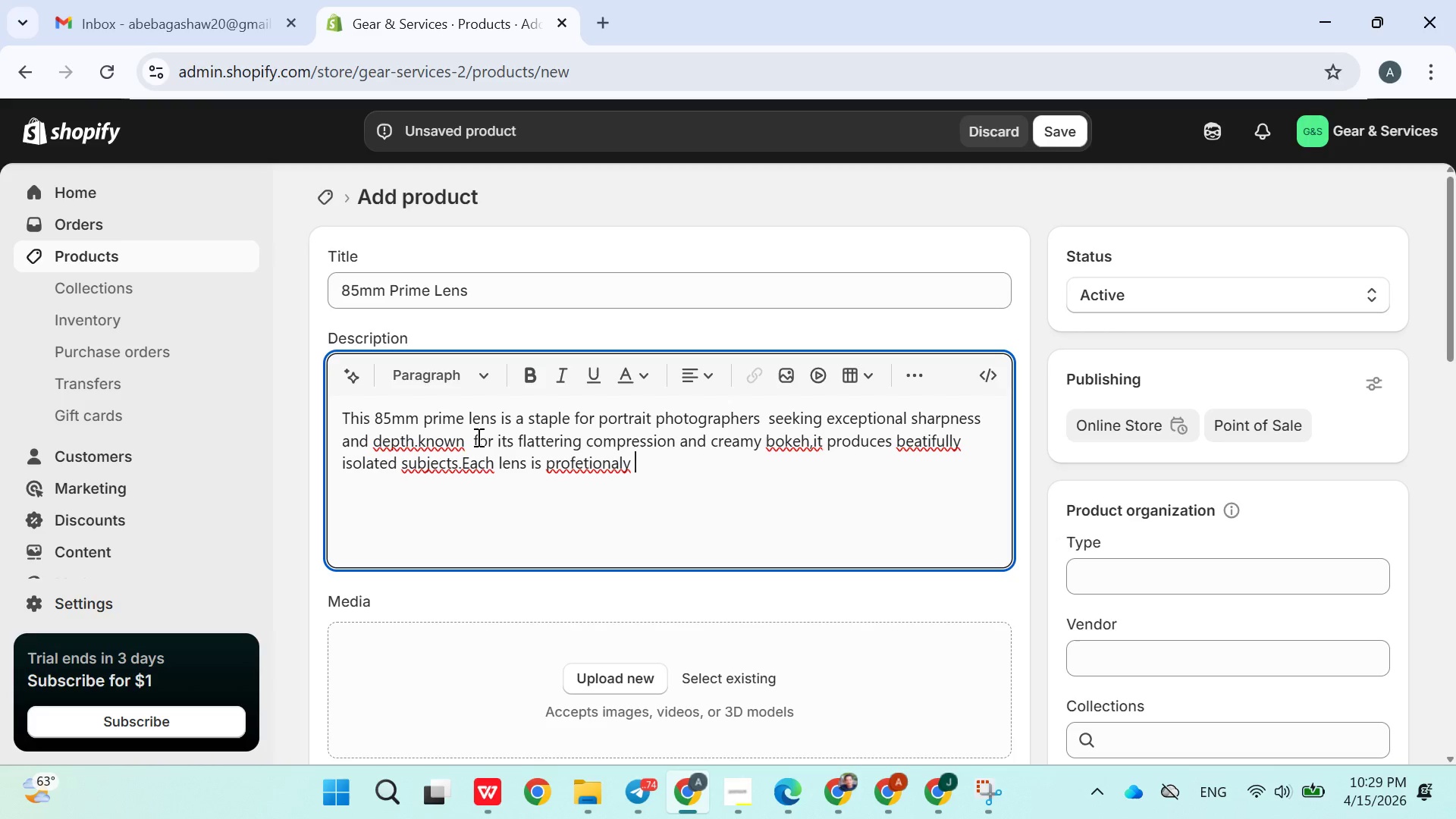 
key(Backspace)
 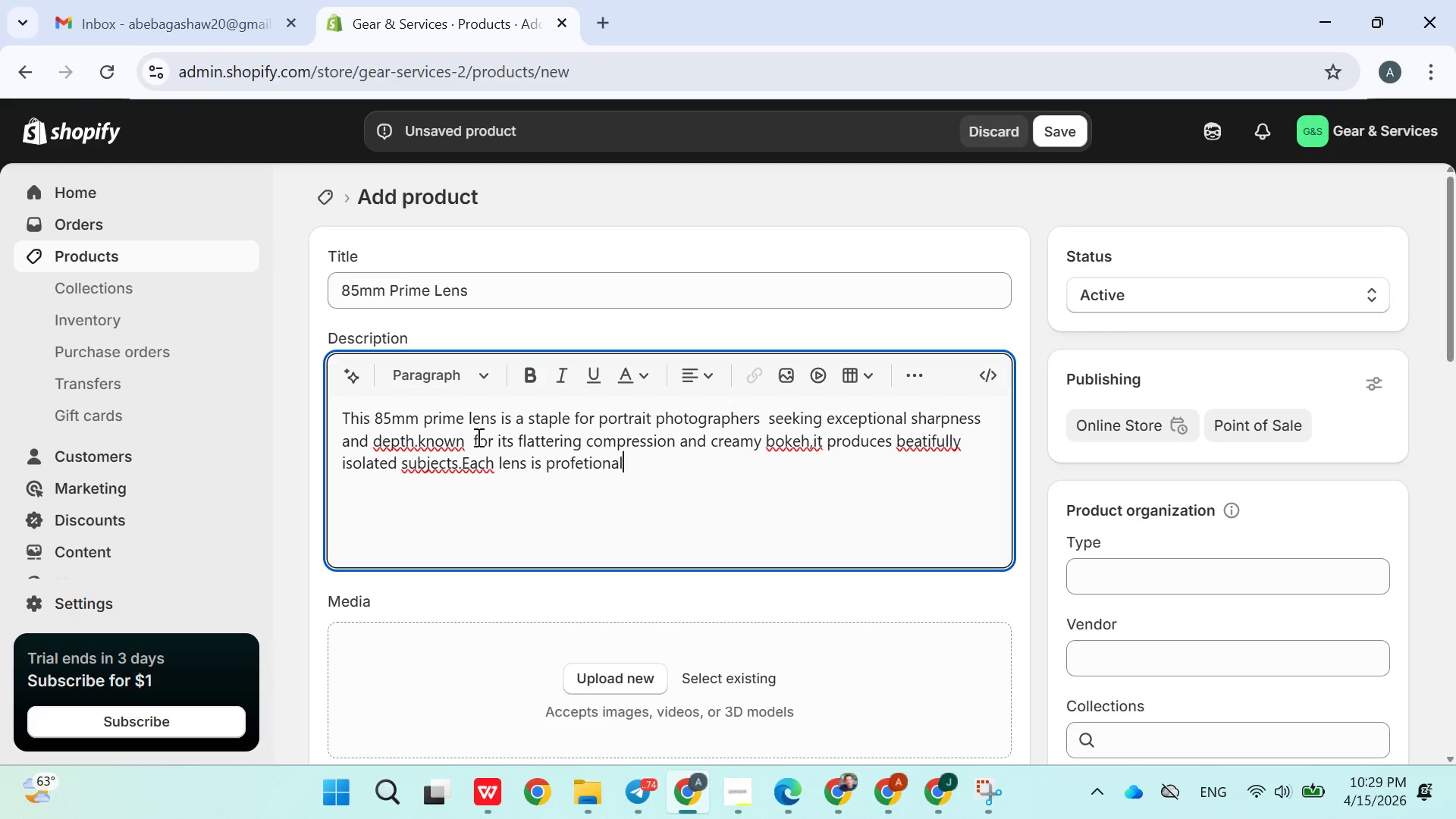 
key(Backspace)
 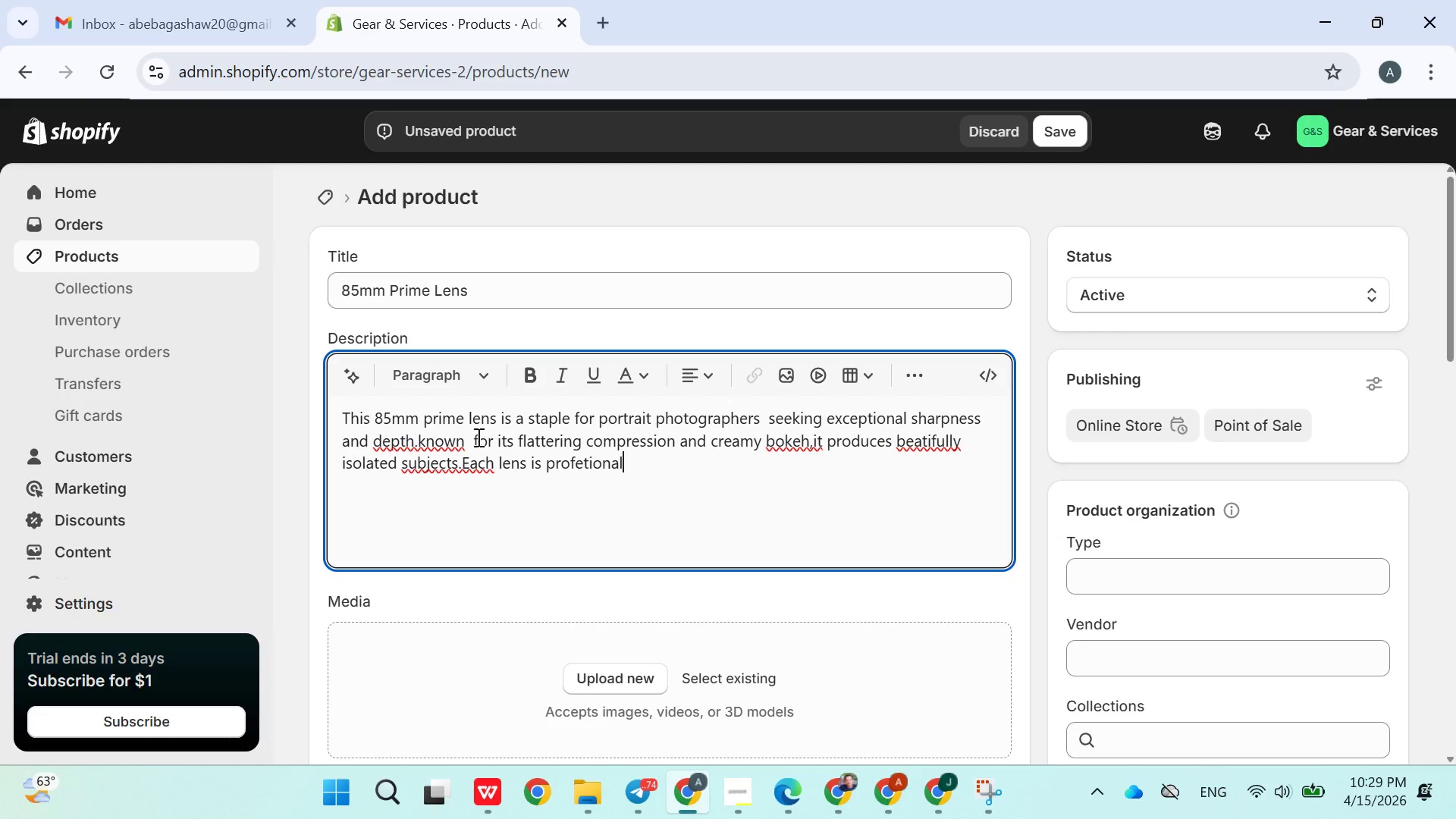 
type(ly )
 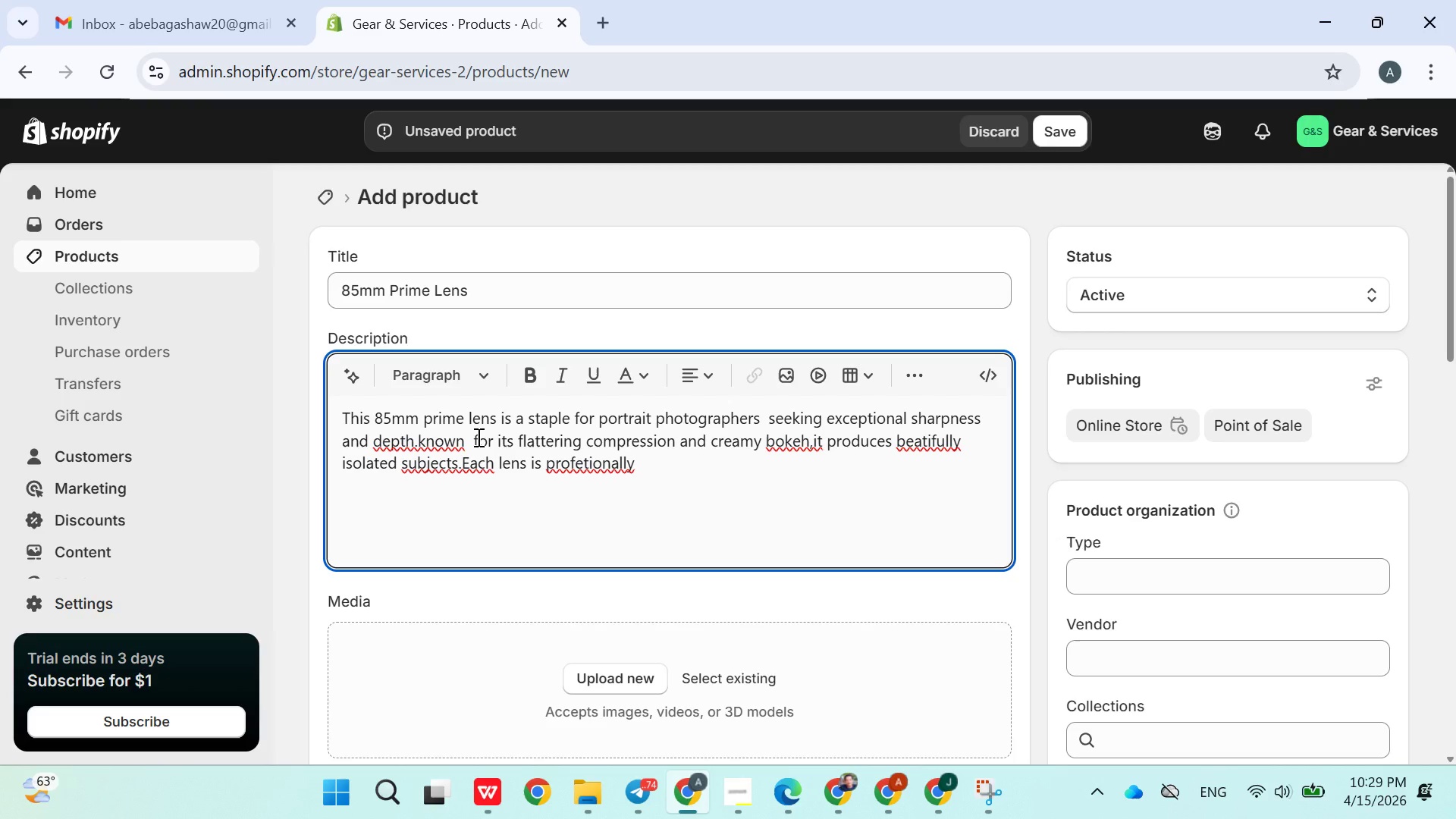 
type(cleaned and inspecte )
key(Backspace)
type(d )
 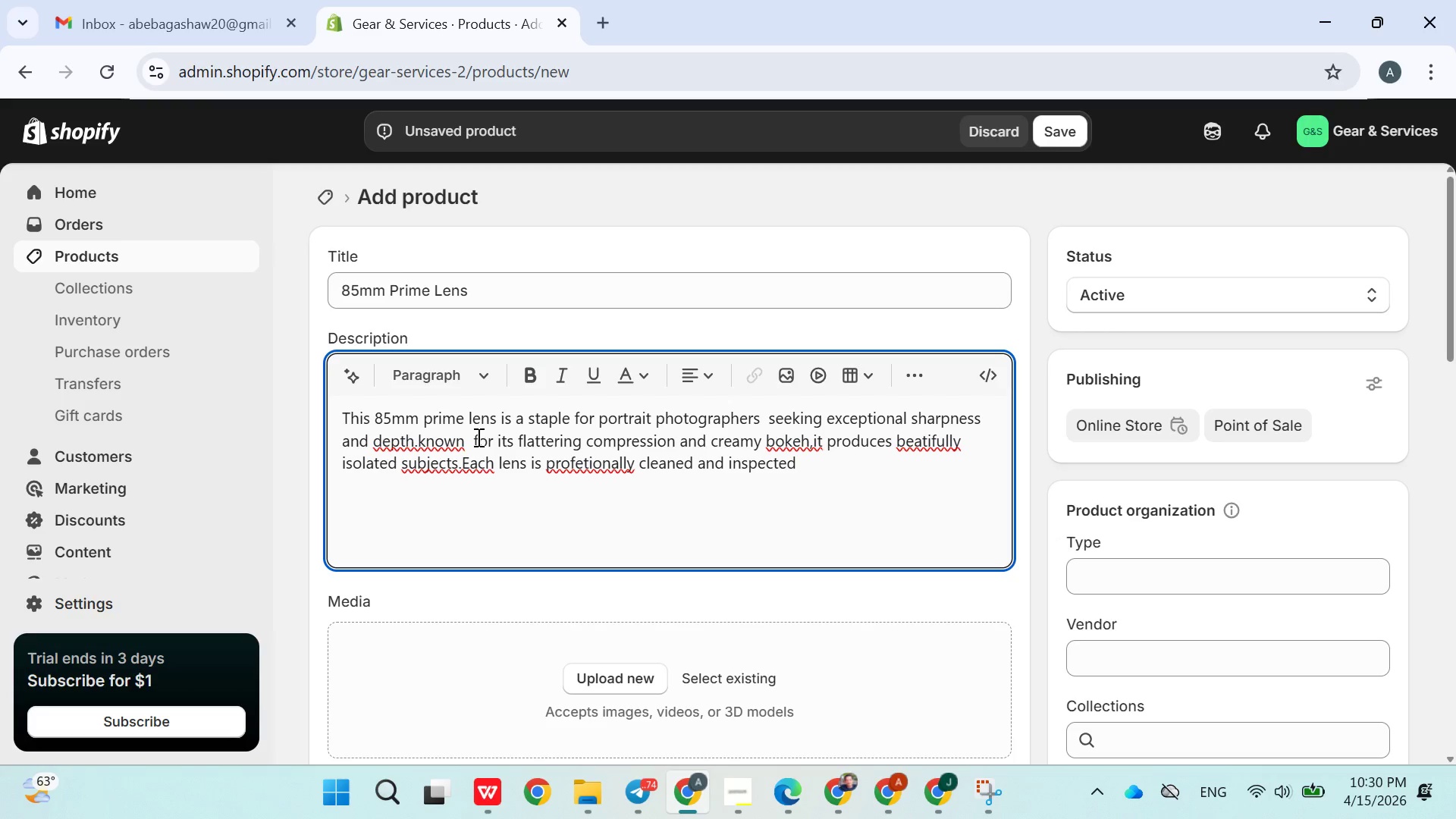 
wait(7.94)
 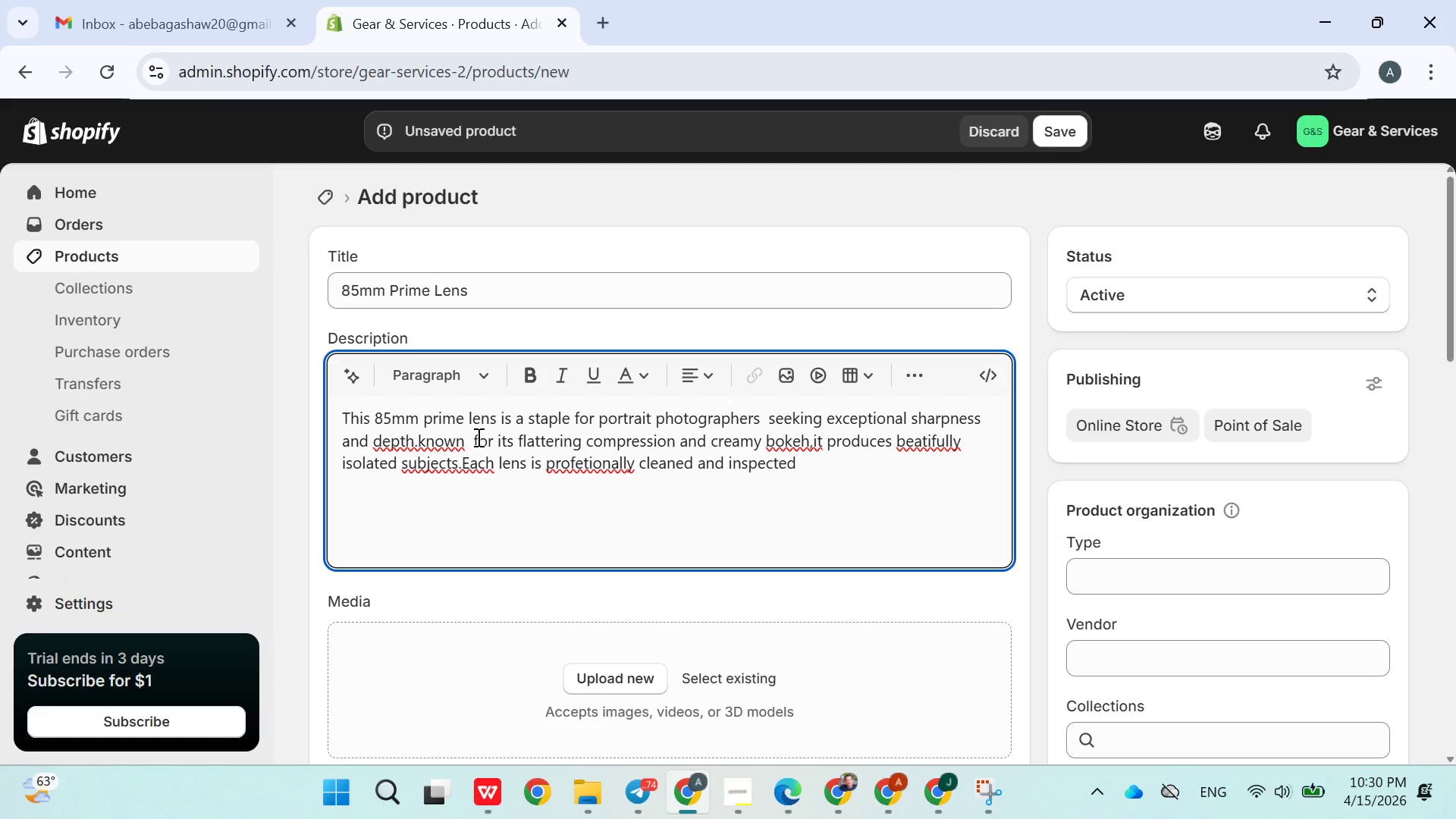 
type( to maintai )
key(Backspace)
type(n )
 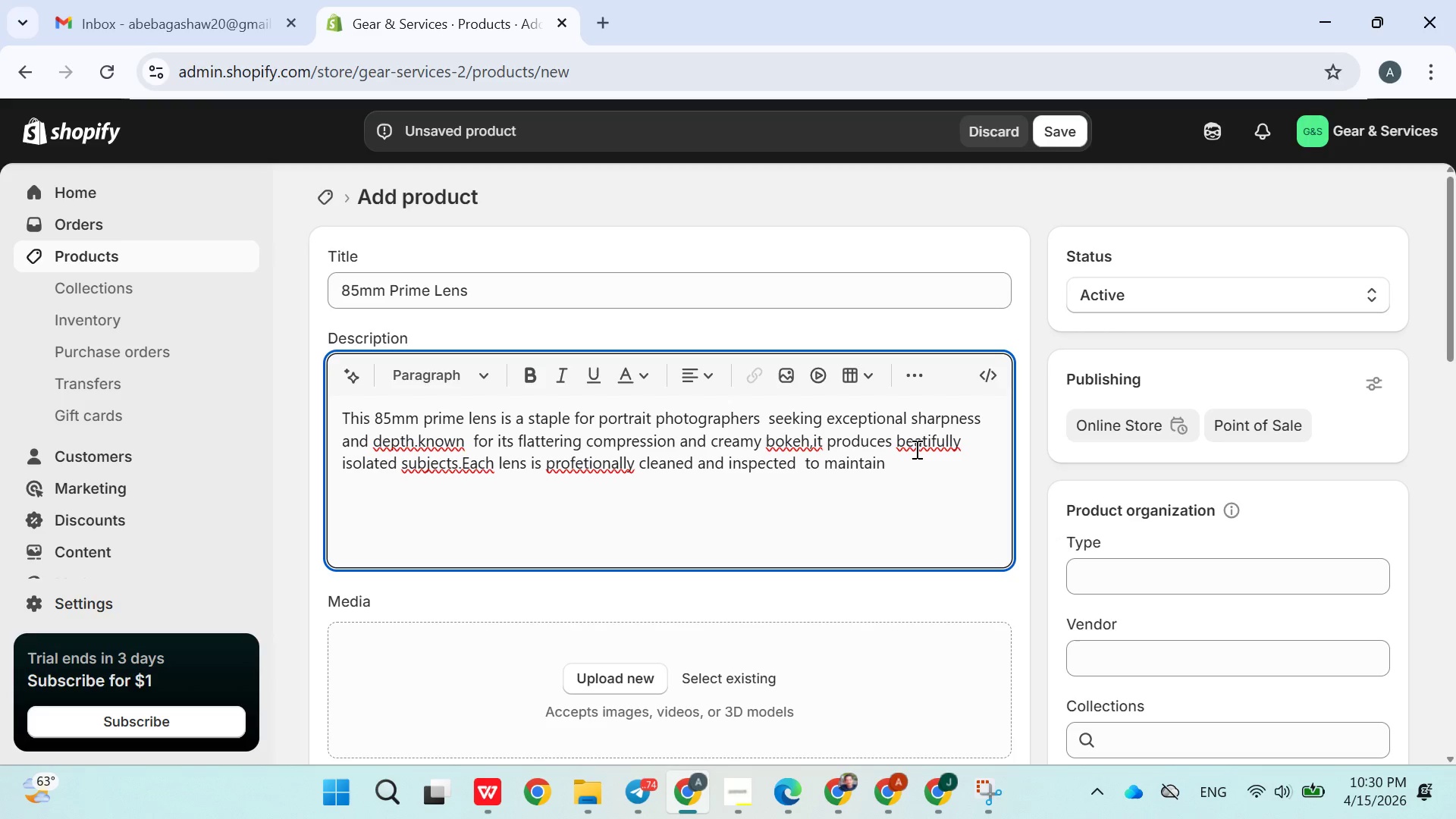 
wait(12.08)
 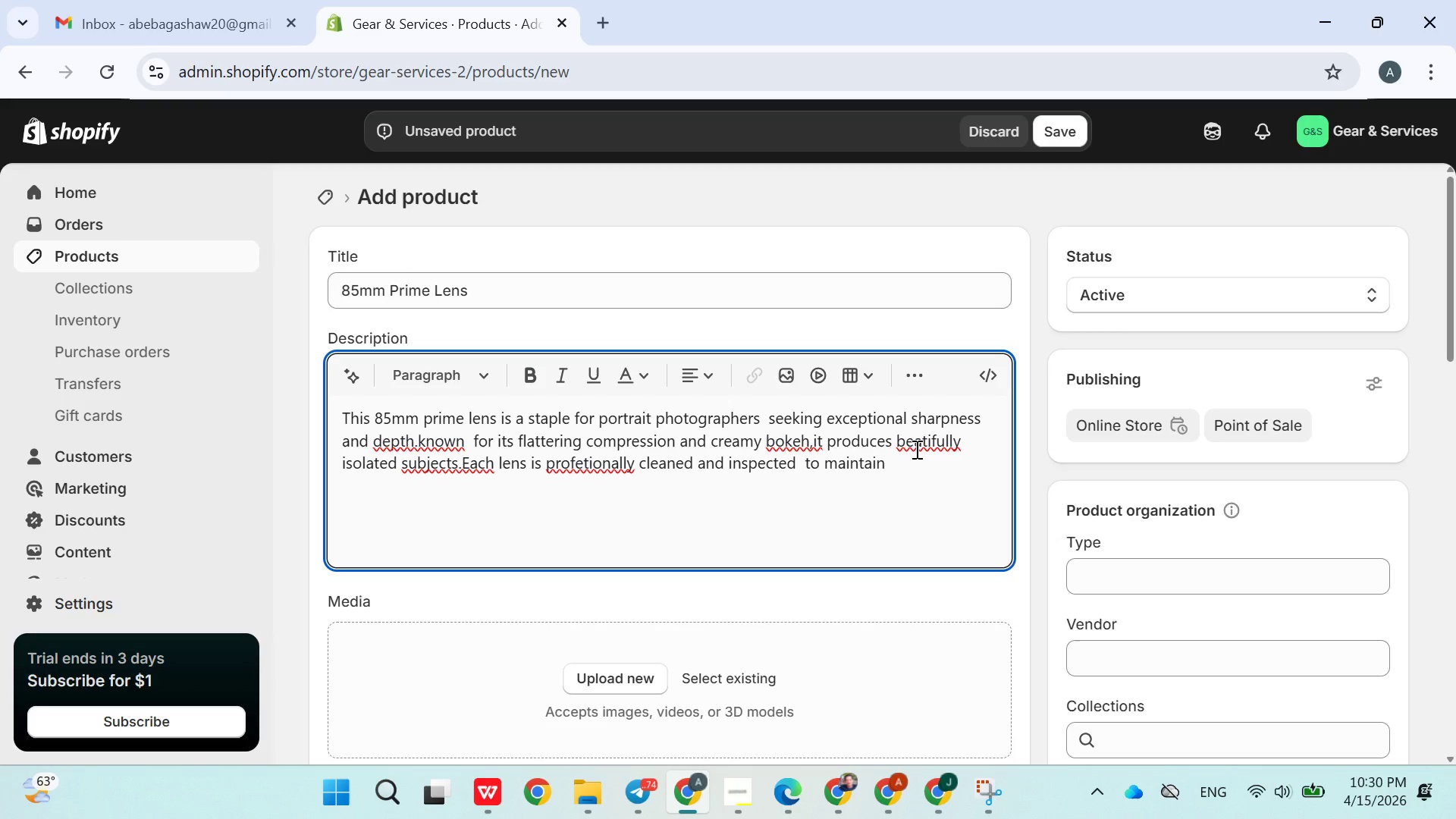 
left_click([923, 445])
 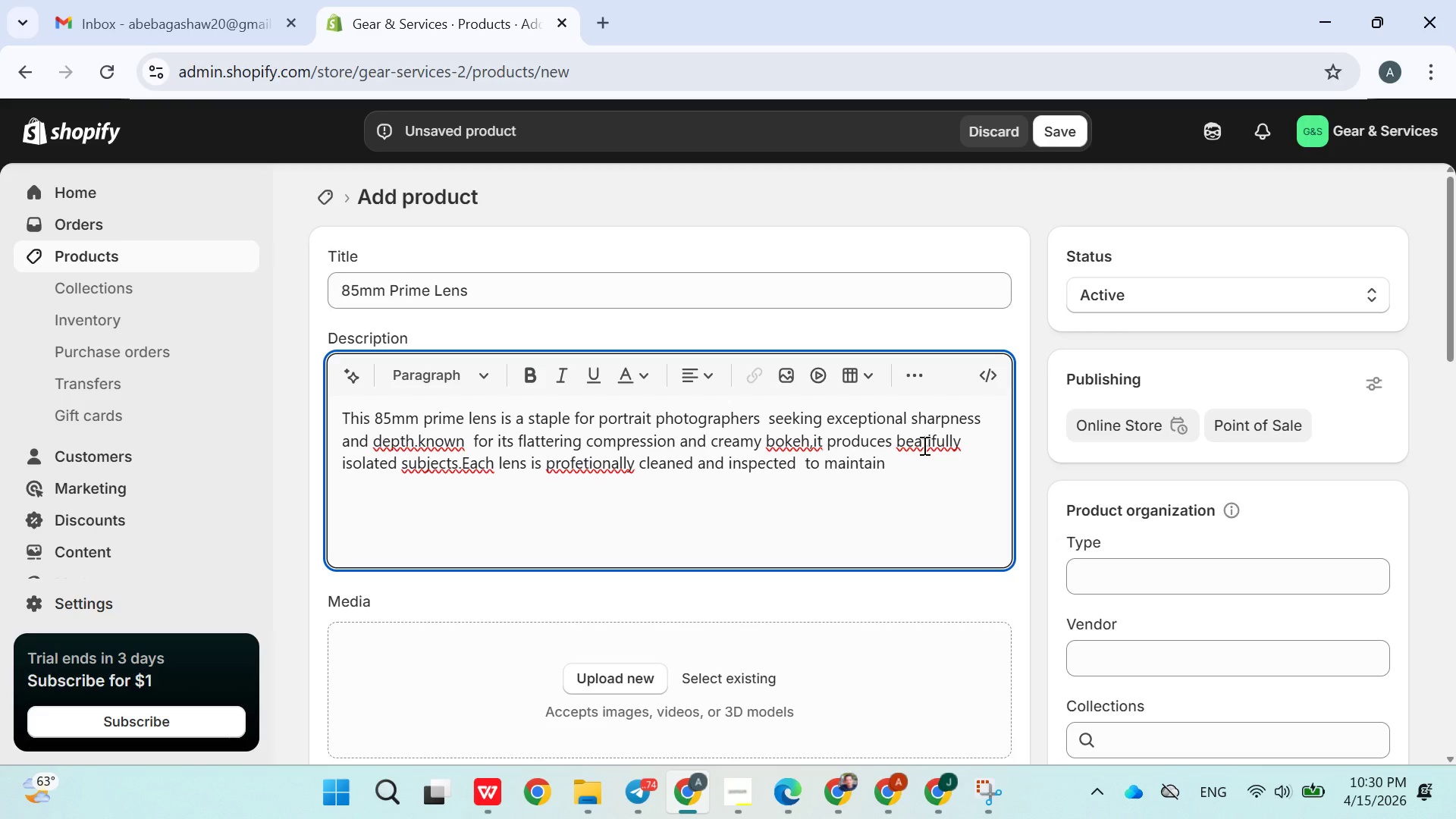 
key(U)
 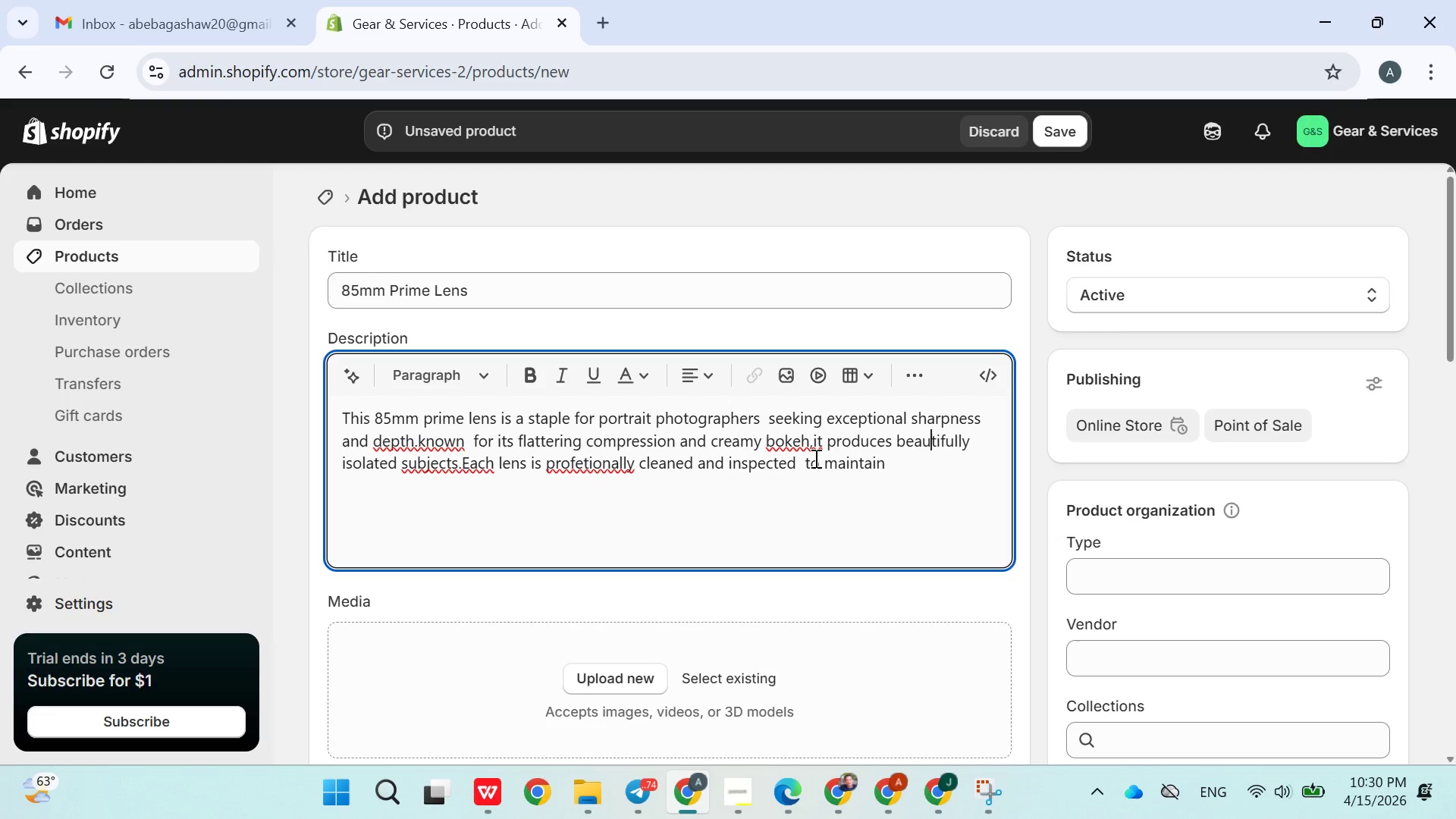 
wait(11.25)
 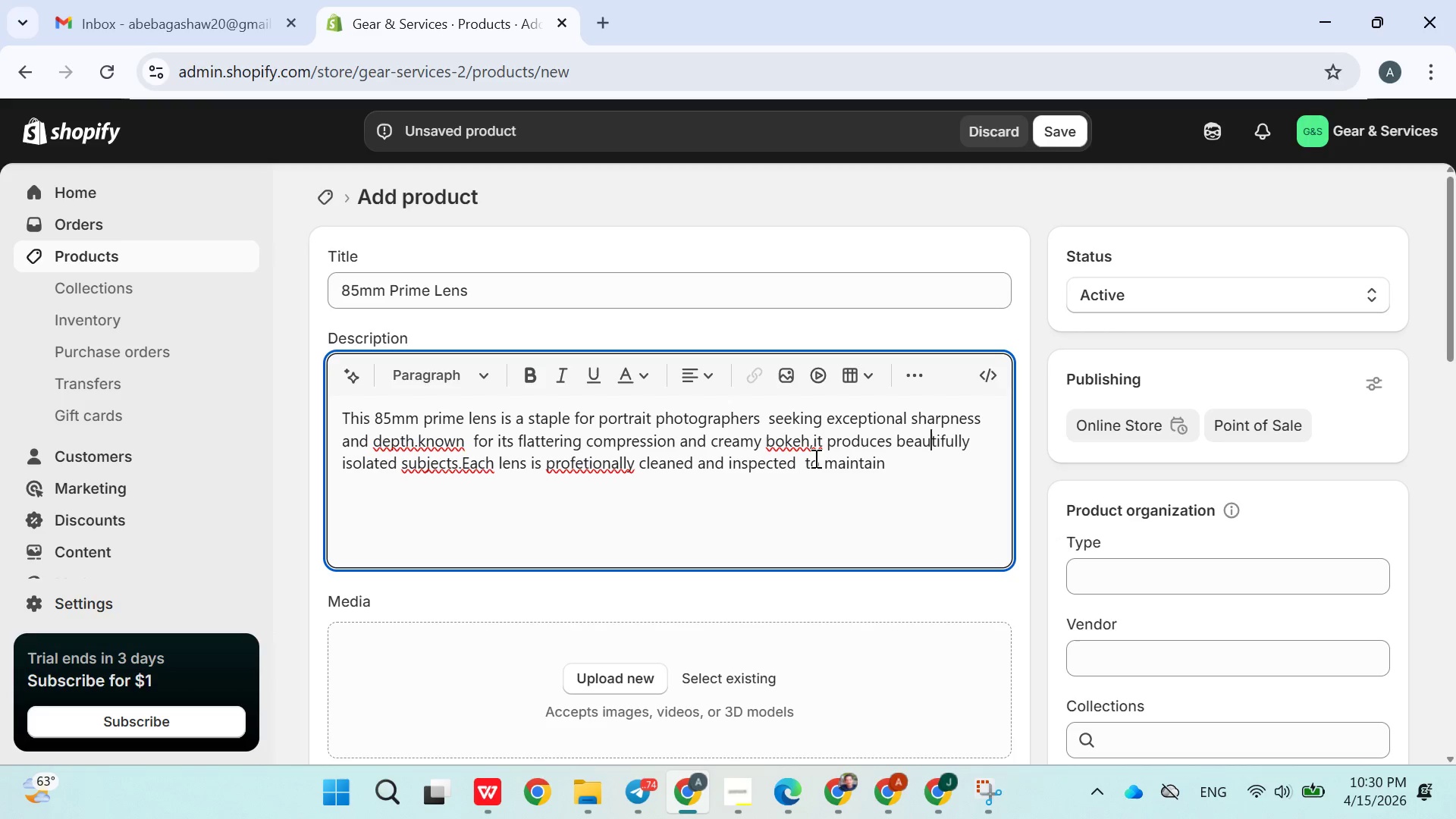 
left_click([812, 446])
 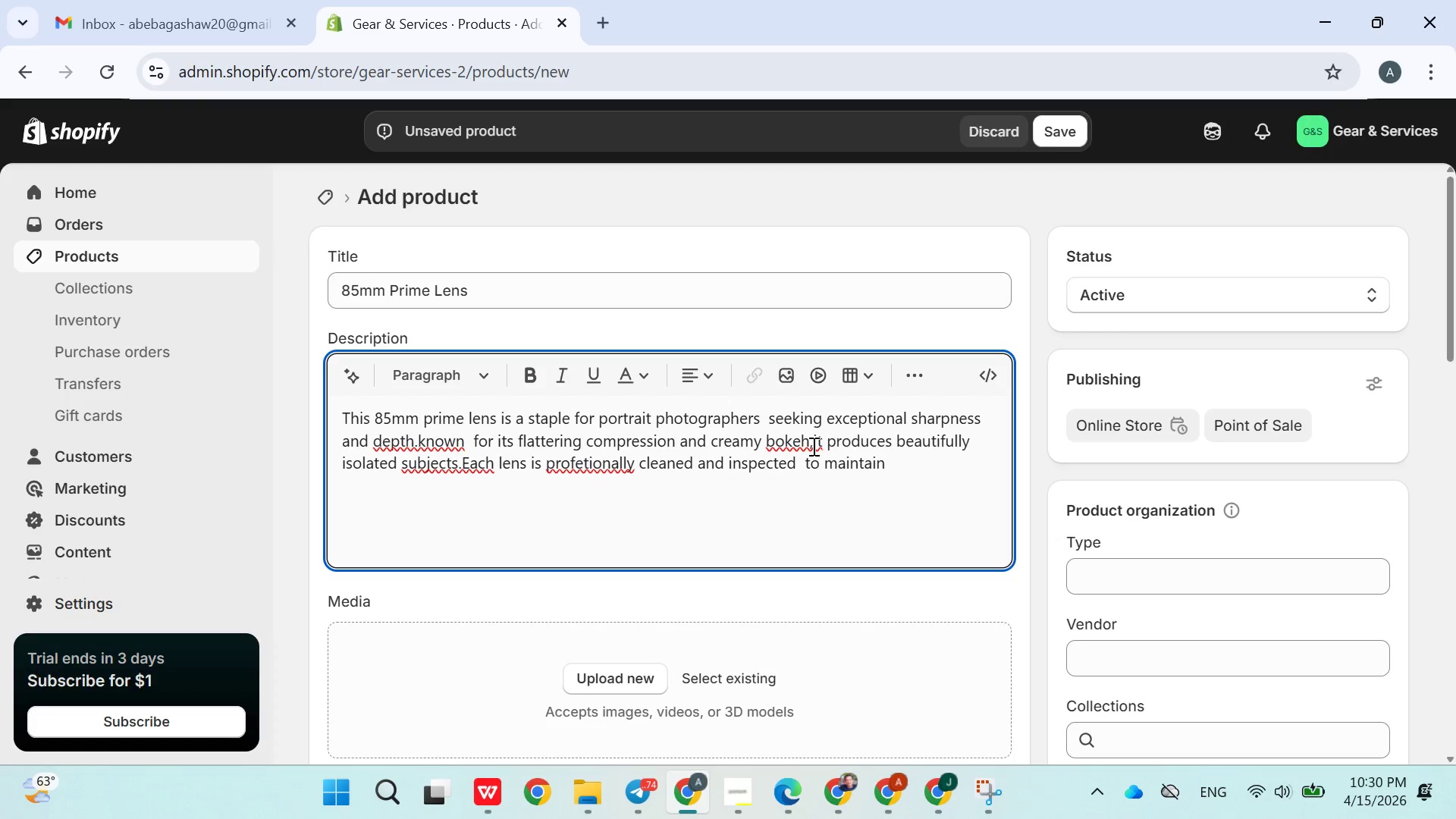 
left_click_drag(start_coordinate=[812, 446], to_coordinate=[804, 504])
 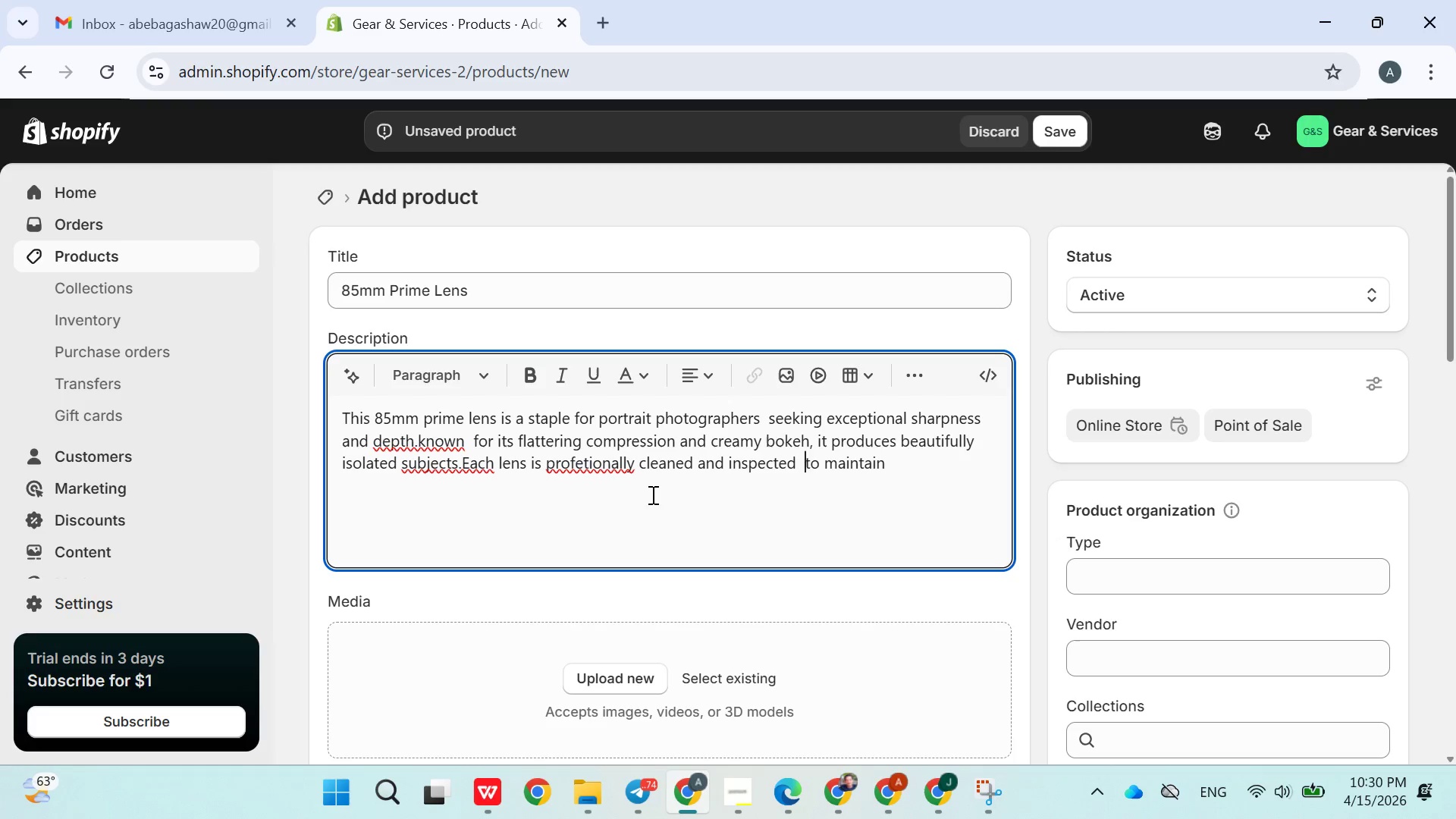 
key(Space)
 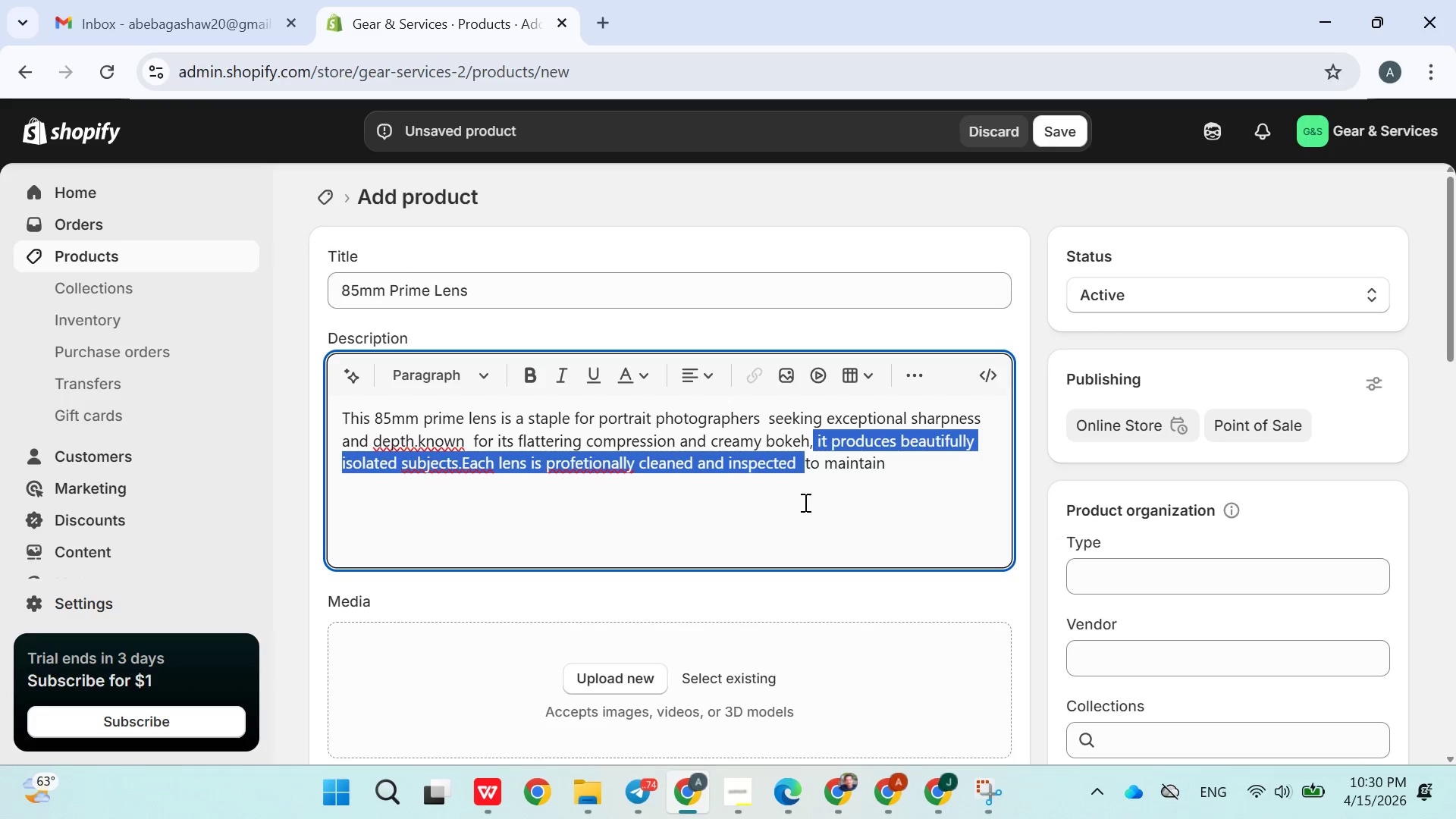 
left_click([804, 504])
 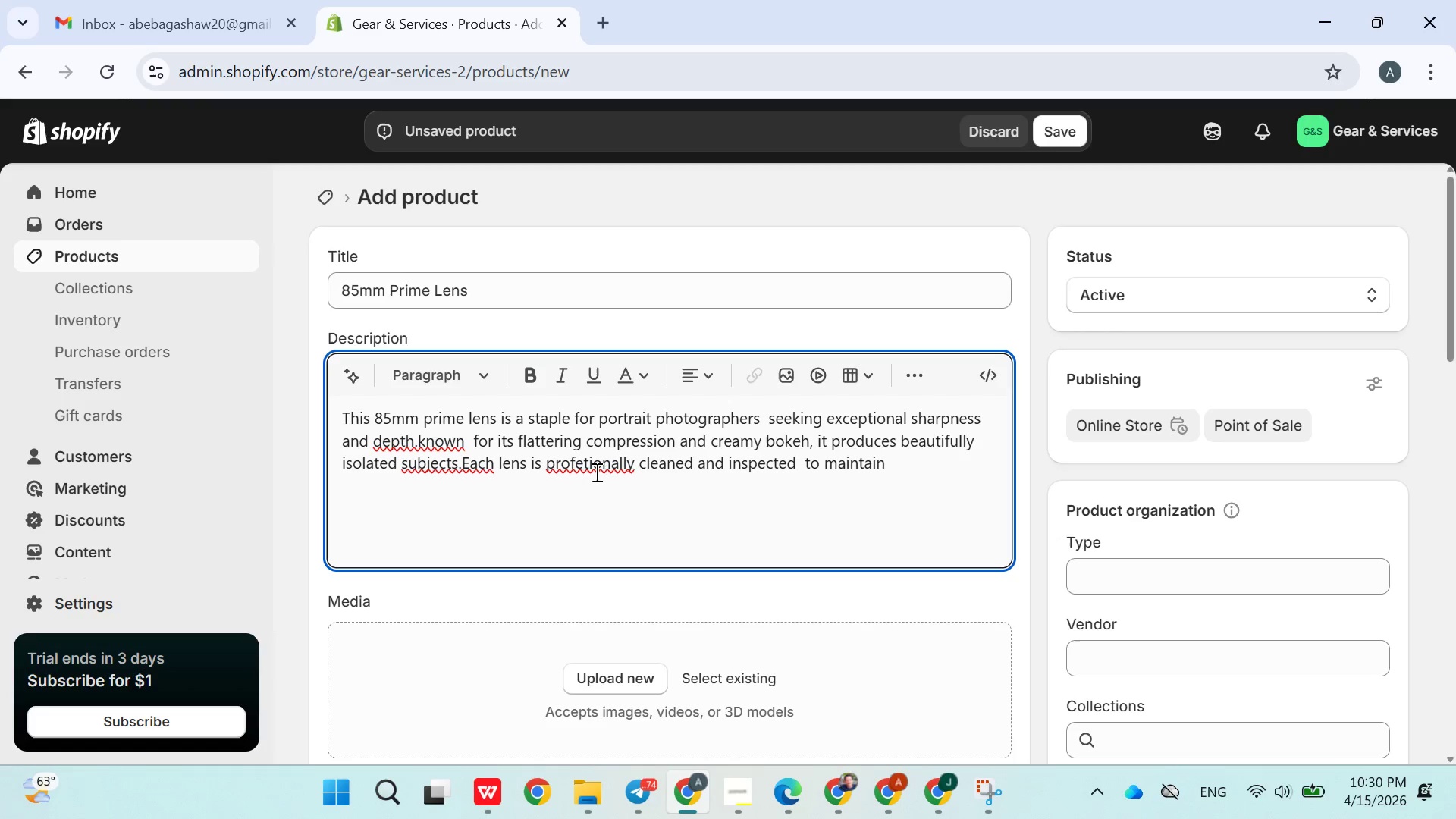 
left_click([584, 467])
 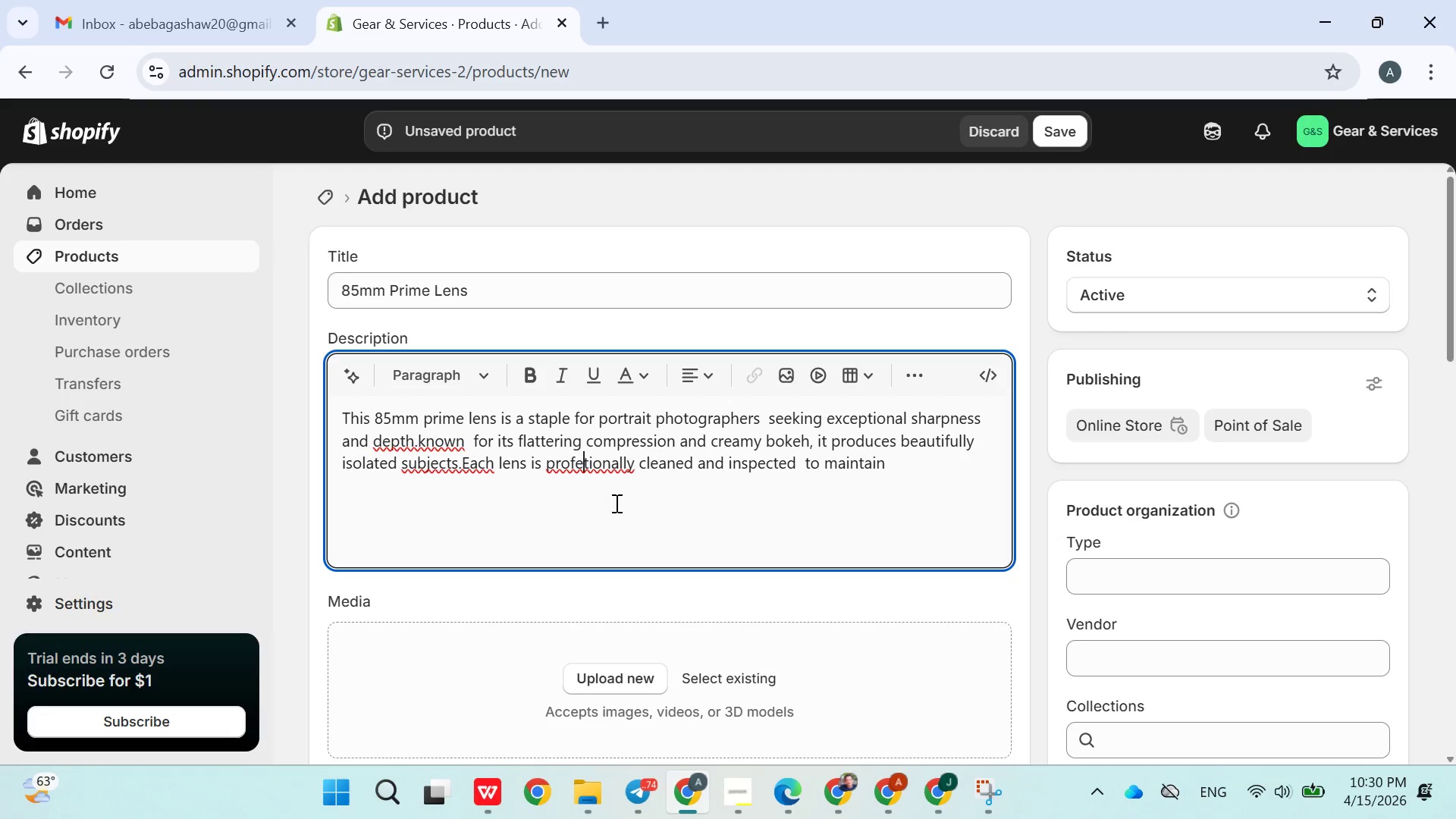 
wait(5.77)
 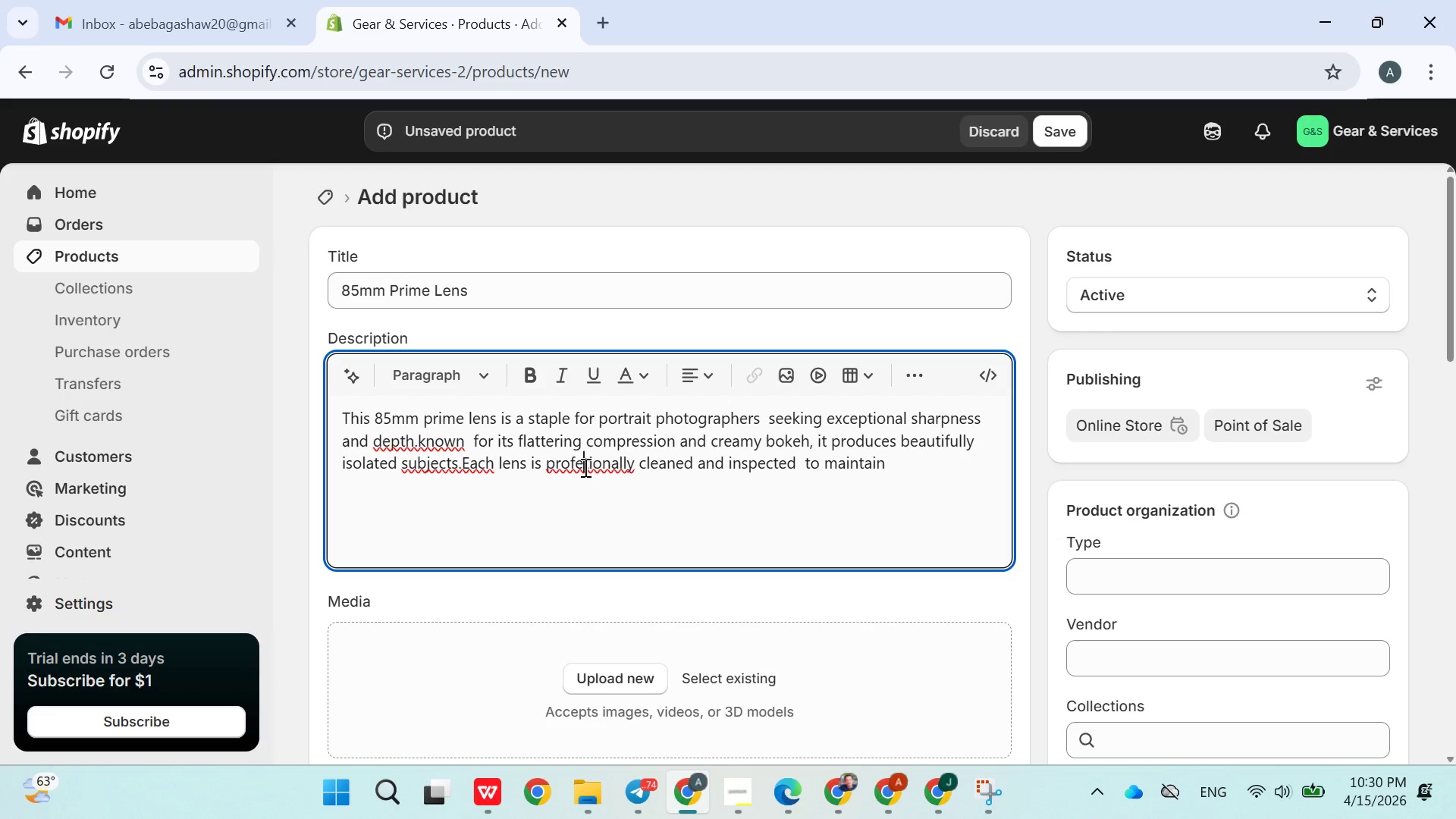 
key(ArrowRight)
 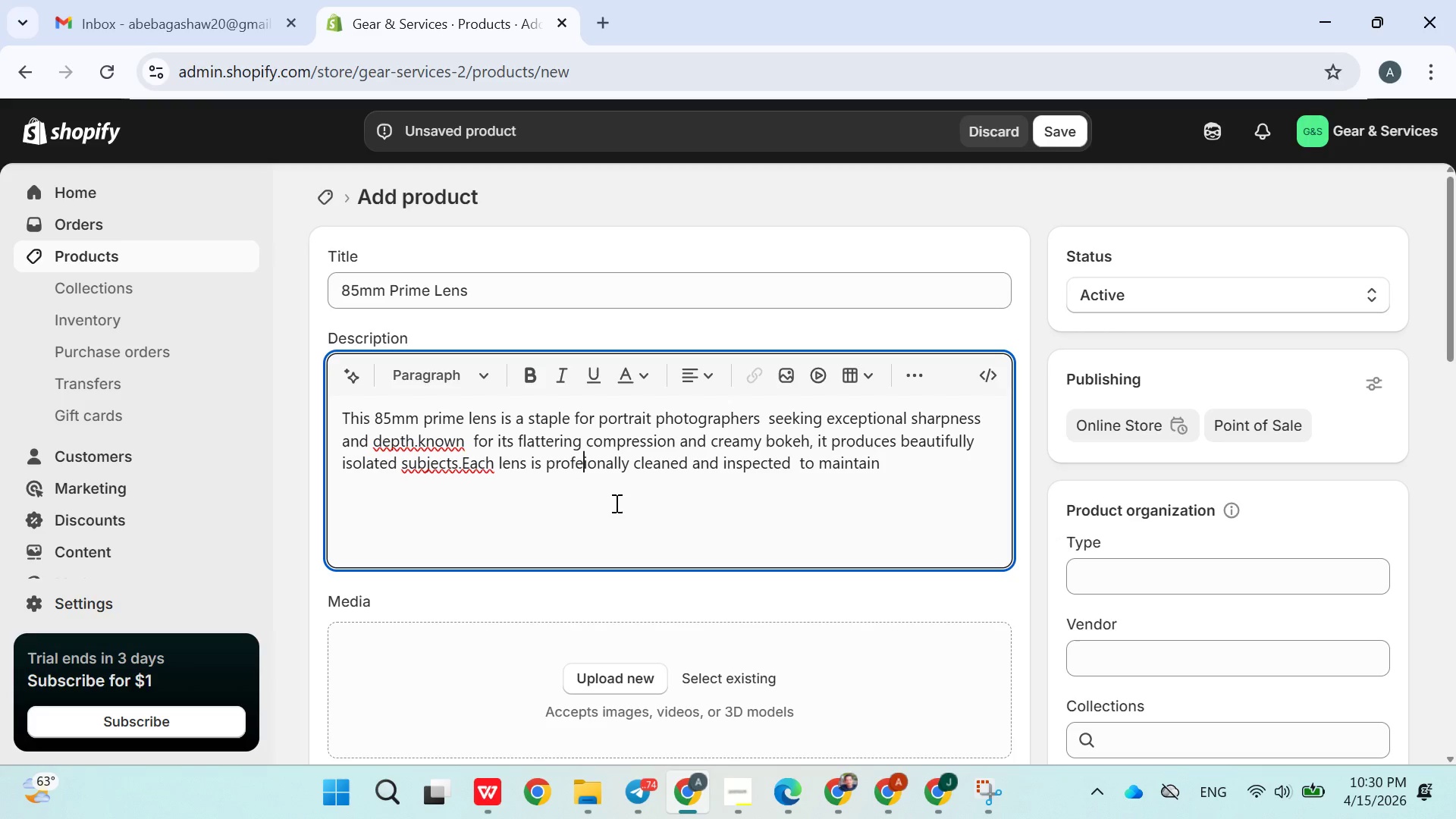 
key(Backspace)
type(ss)
 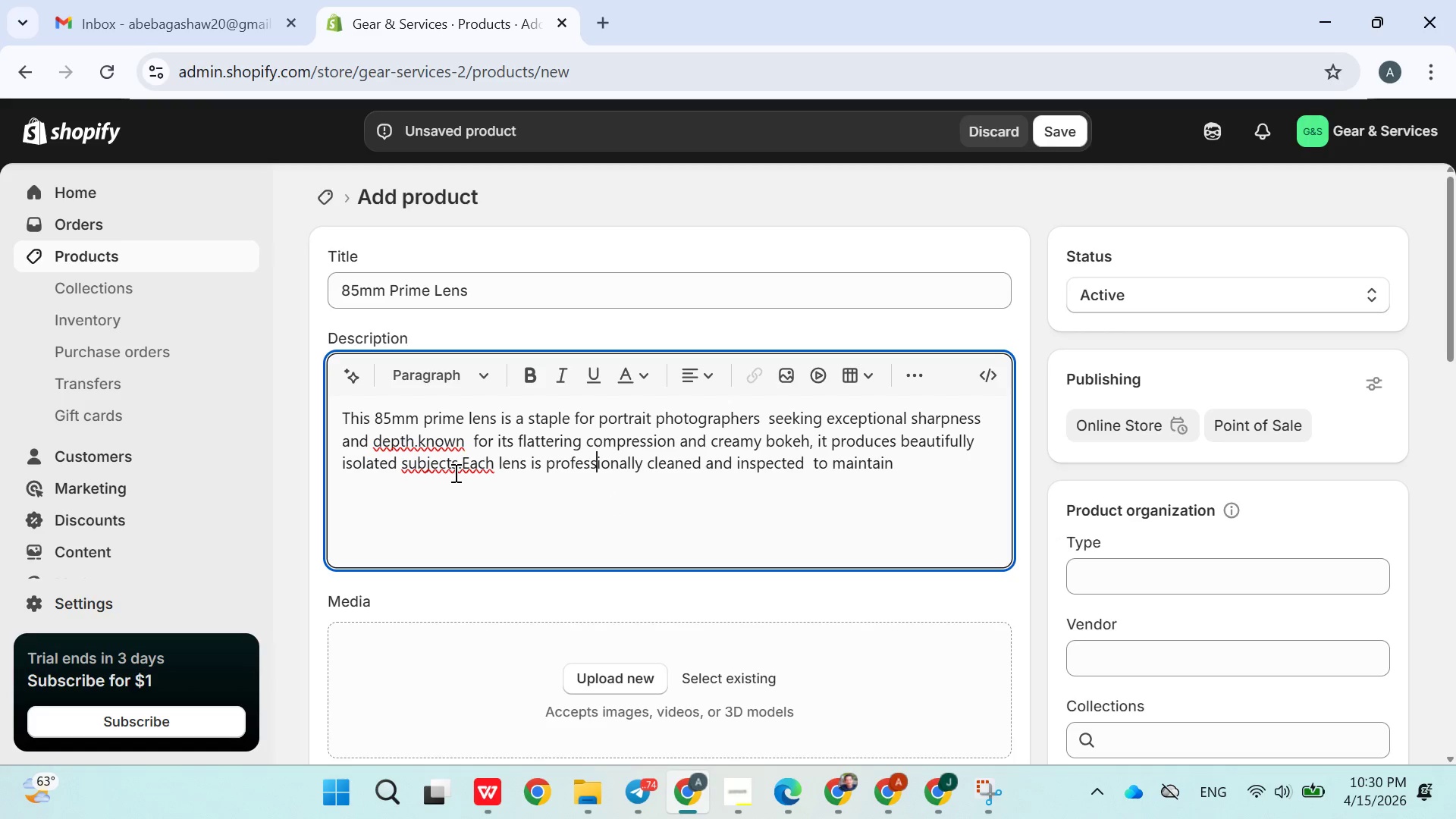 
left_click([459, 466])
 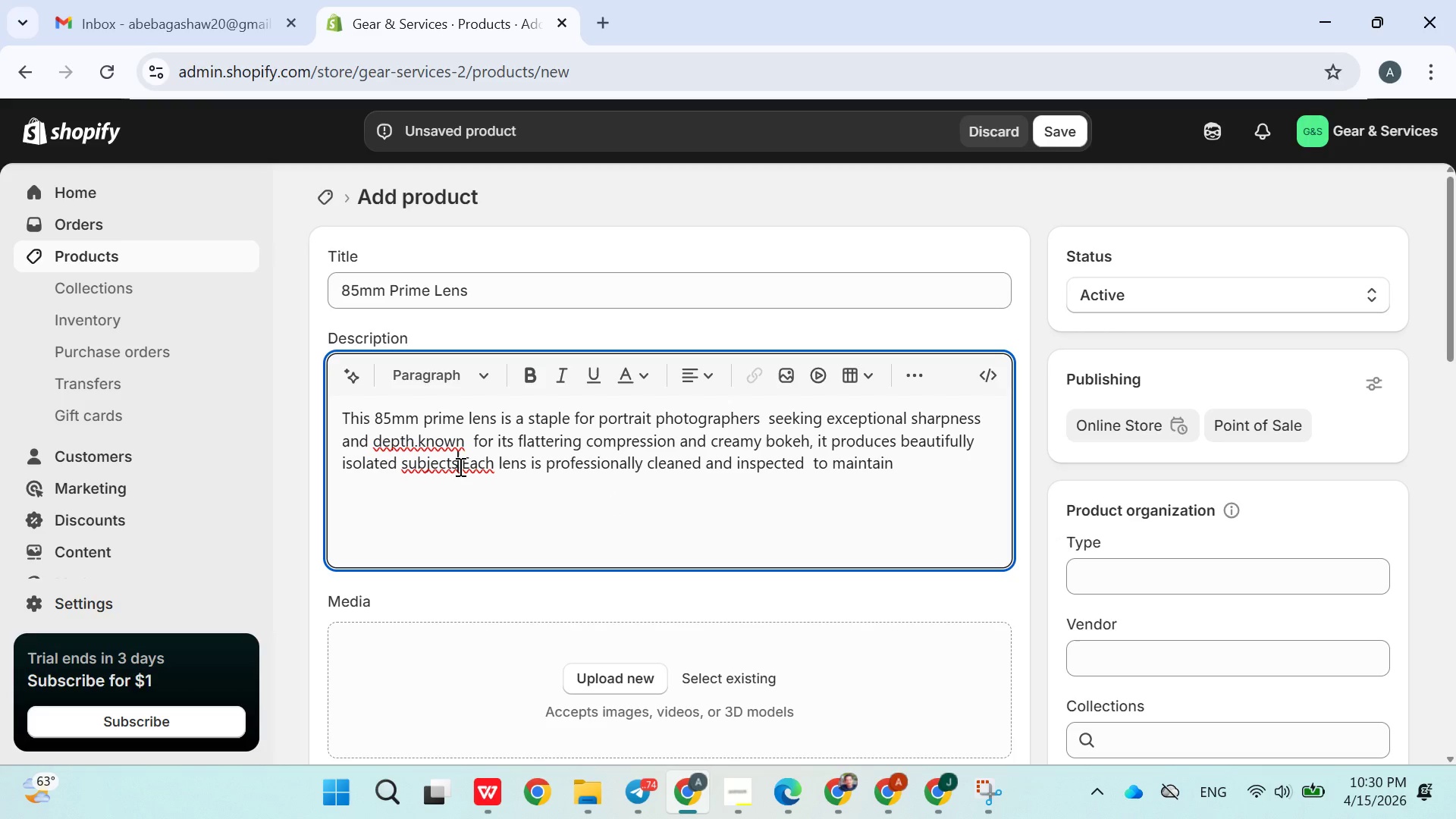 
key(ArrowRight)
 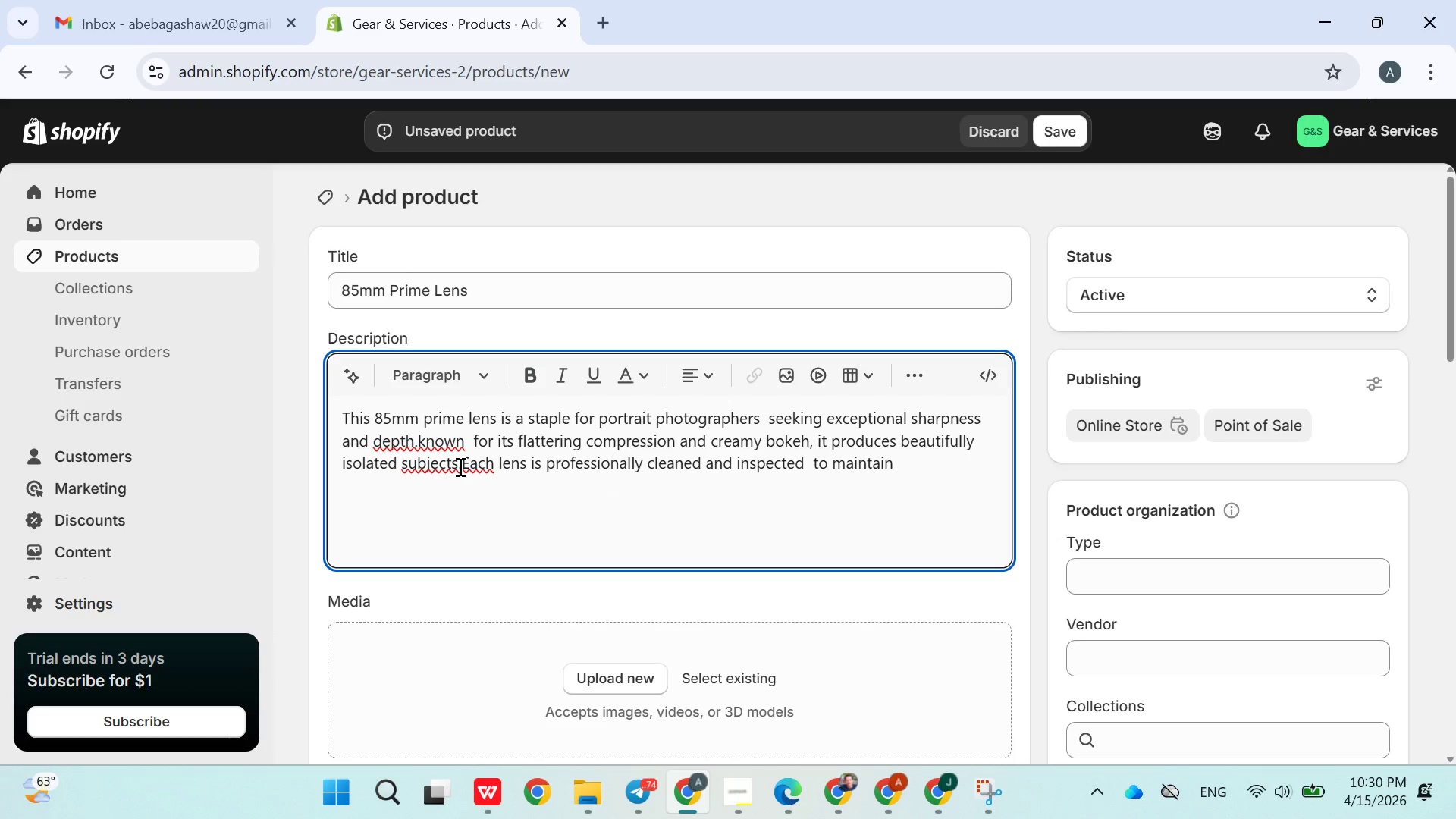 
key(Space)
 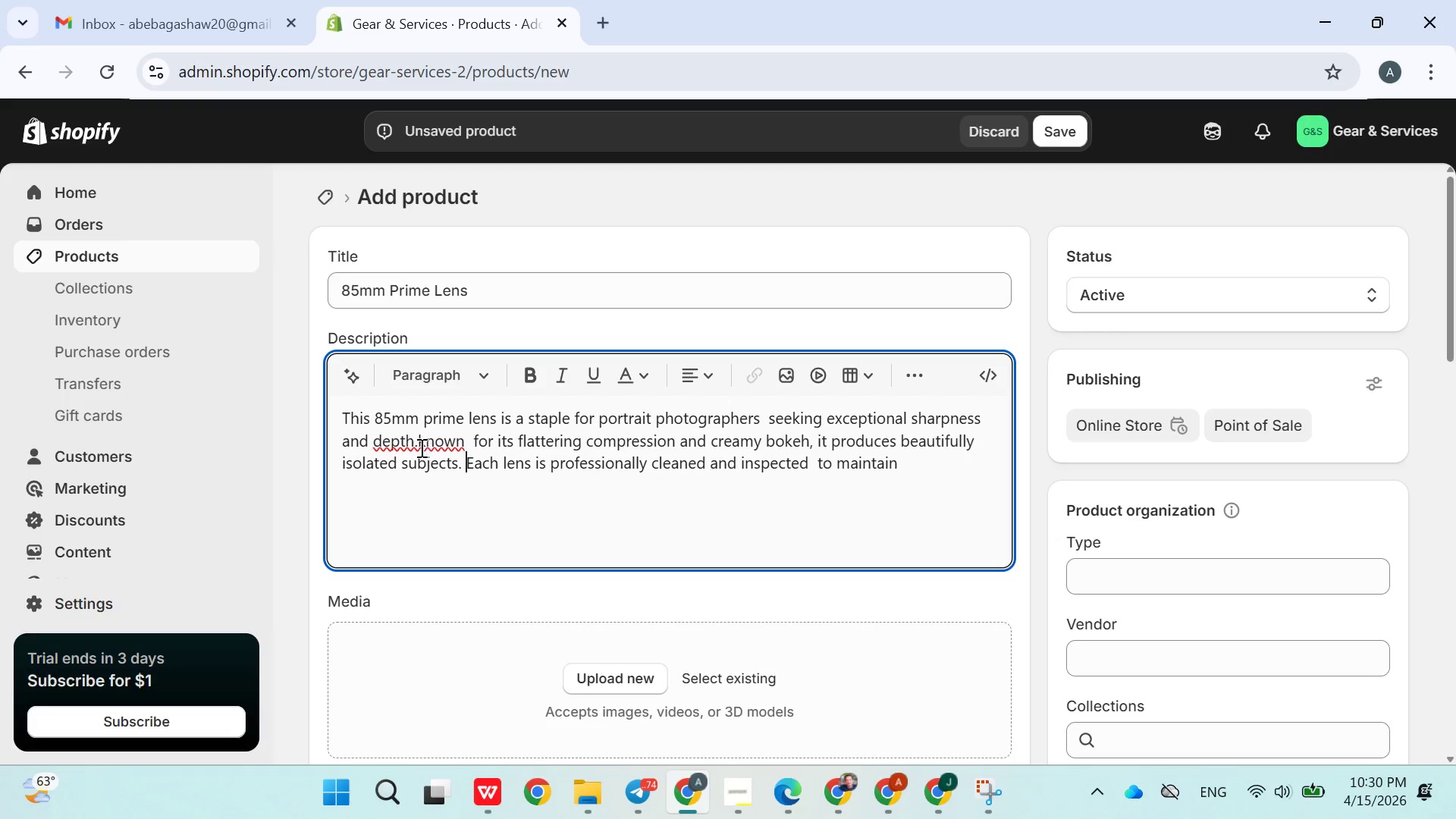 
left_click([418, 444])
 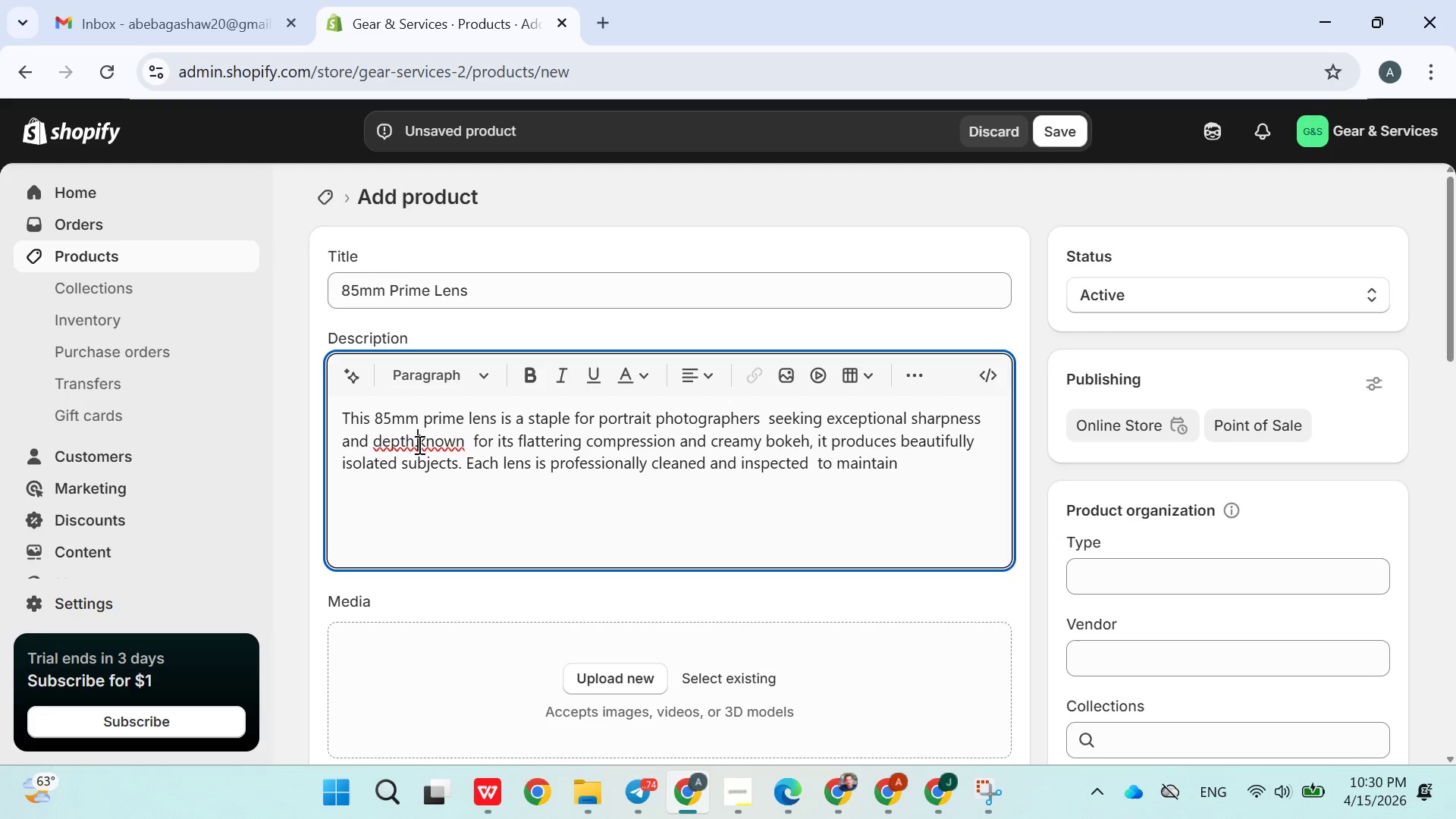 
key(Space)
 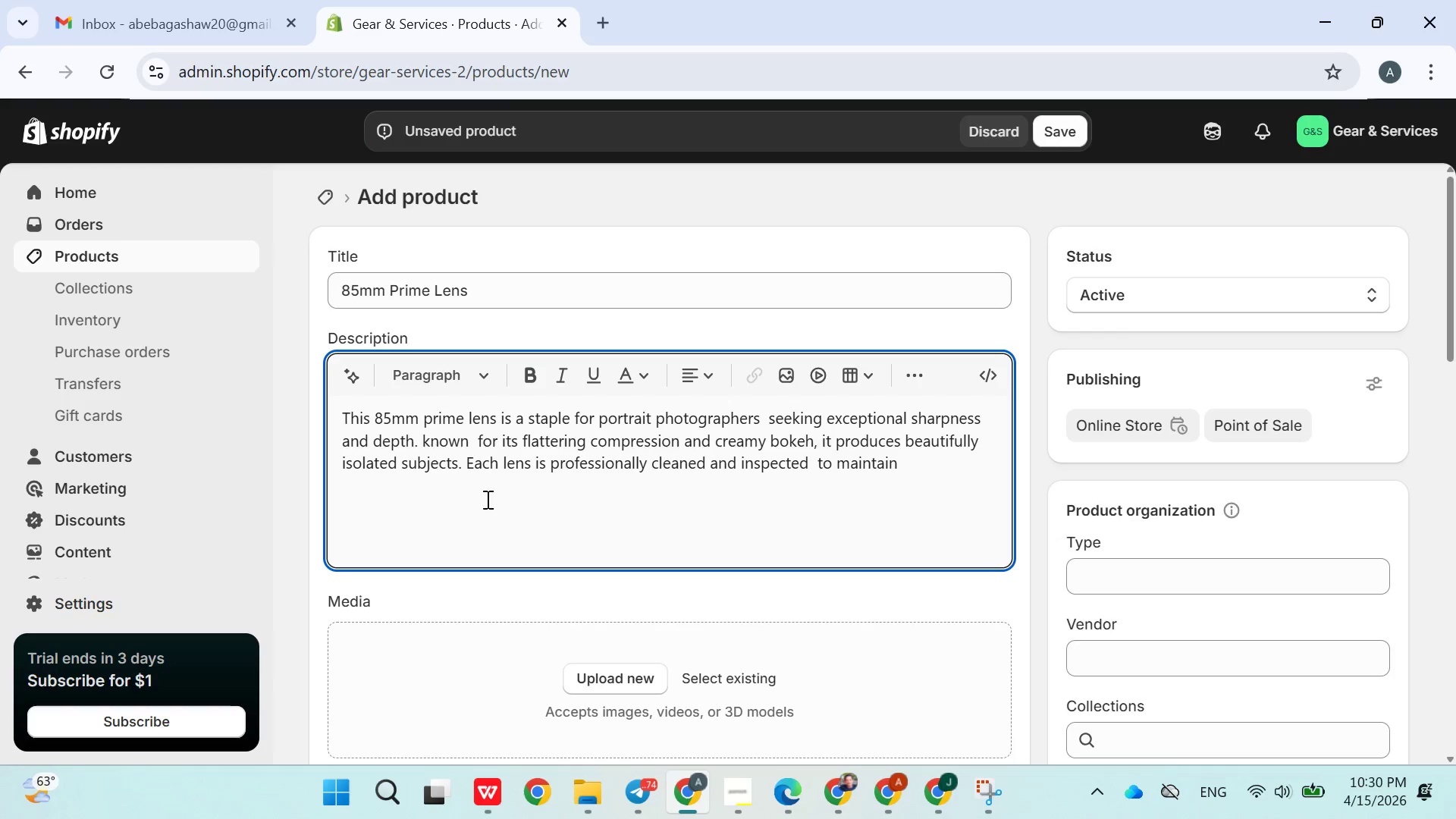 
left_click([488, 502])
 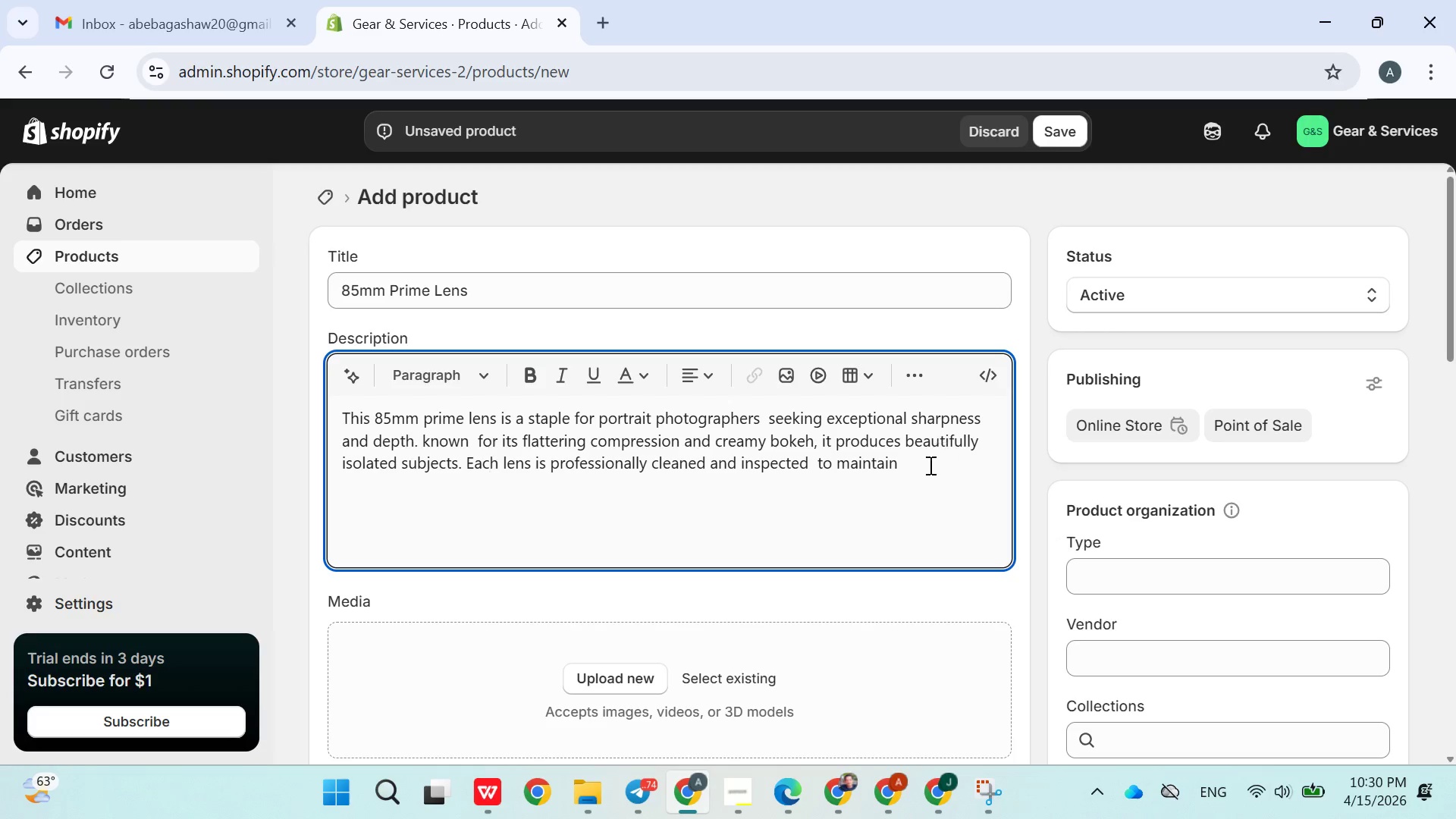 
left_click([922, 474])
 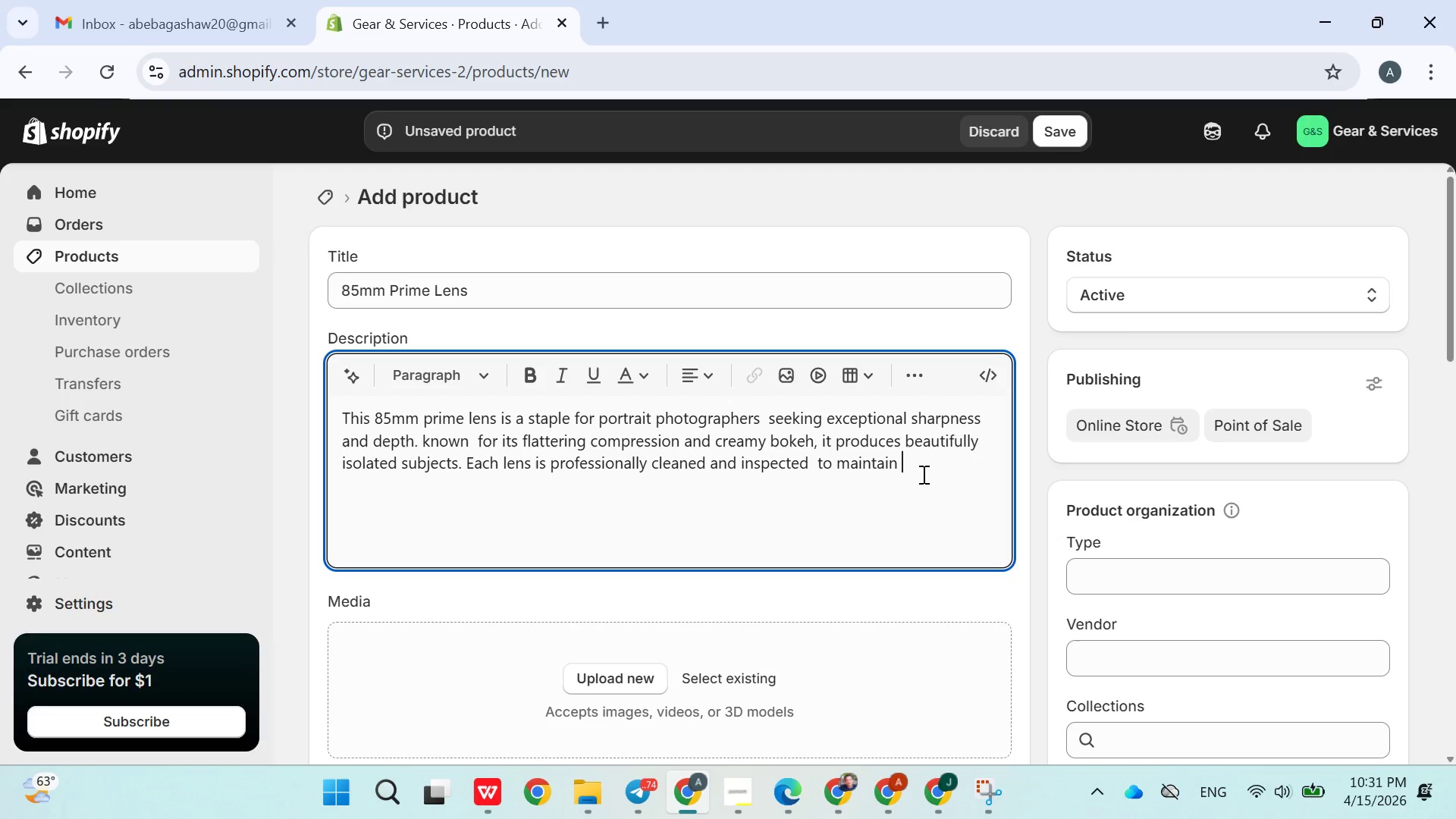 
type(optiml )
 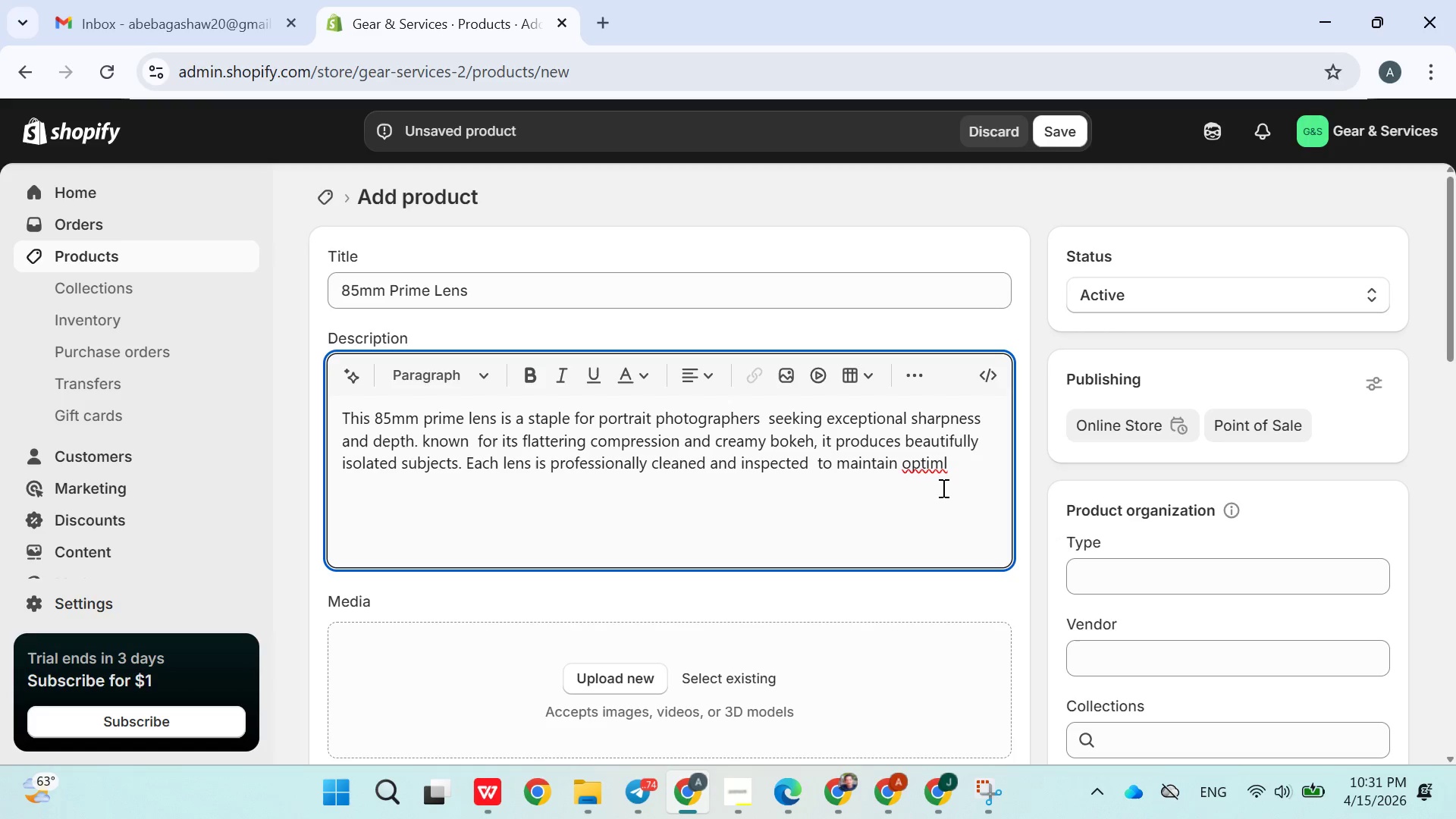 
key(Backspace)
key(Backspace)
type(al )
 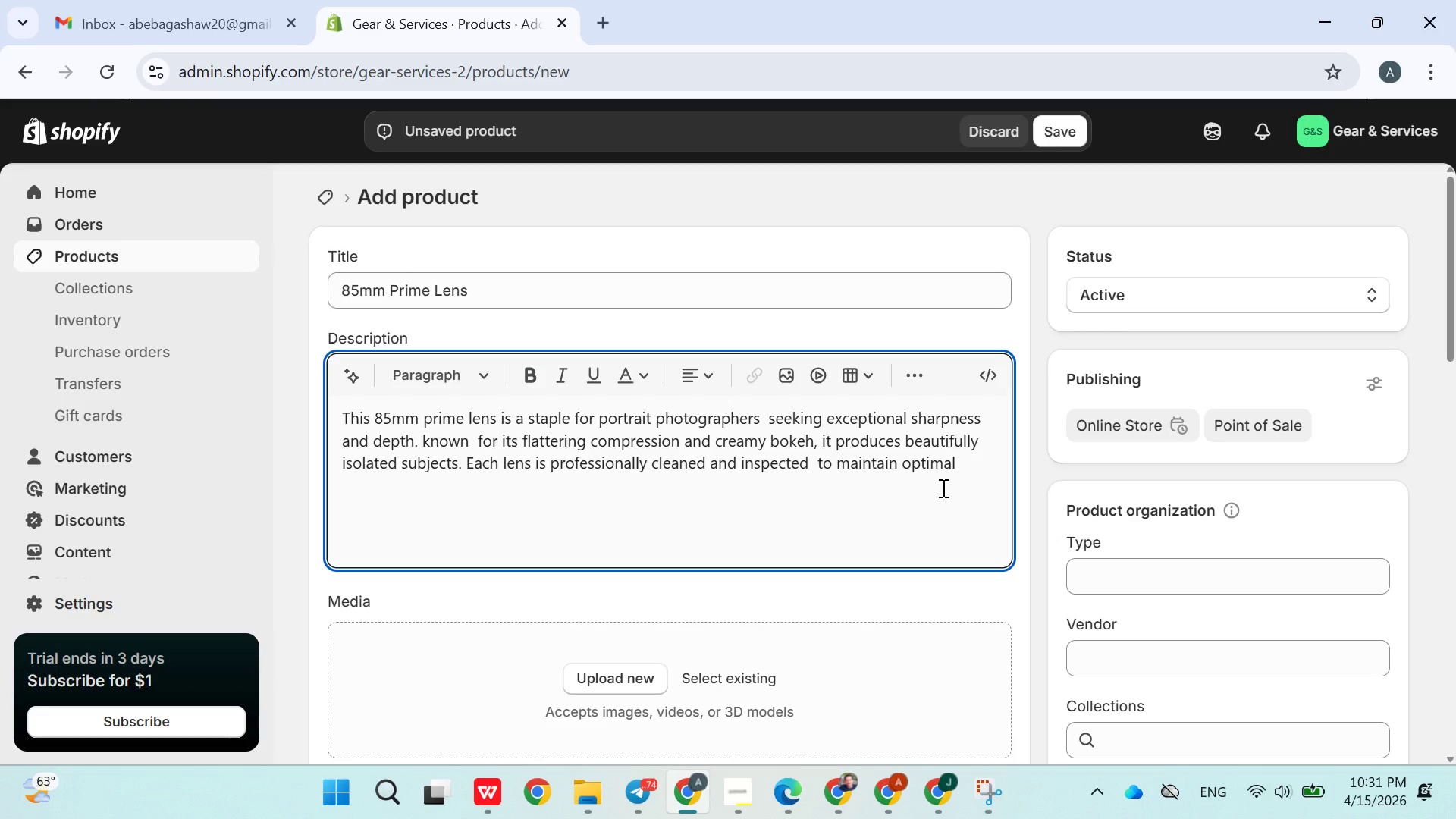 
wait(6.69)
 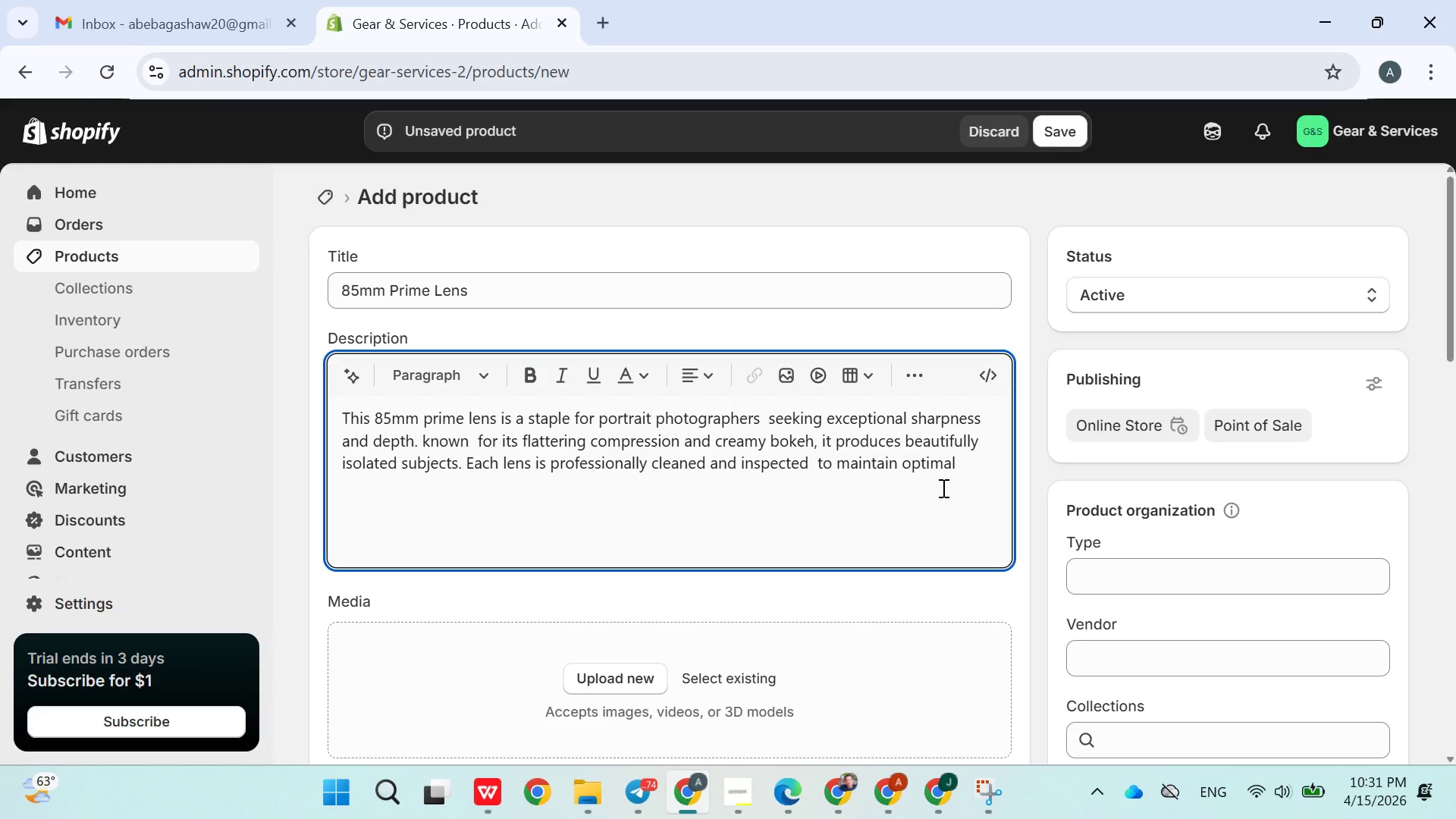 
type(optical p)
 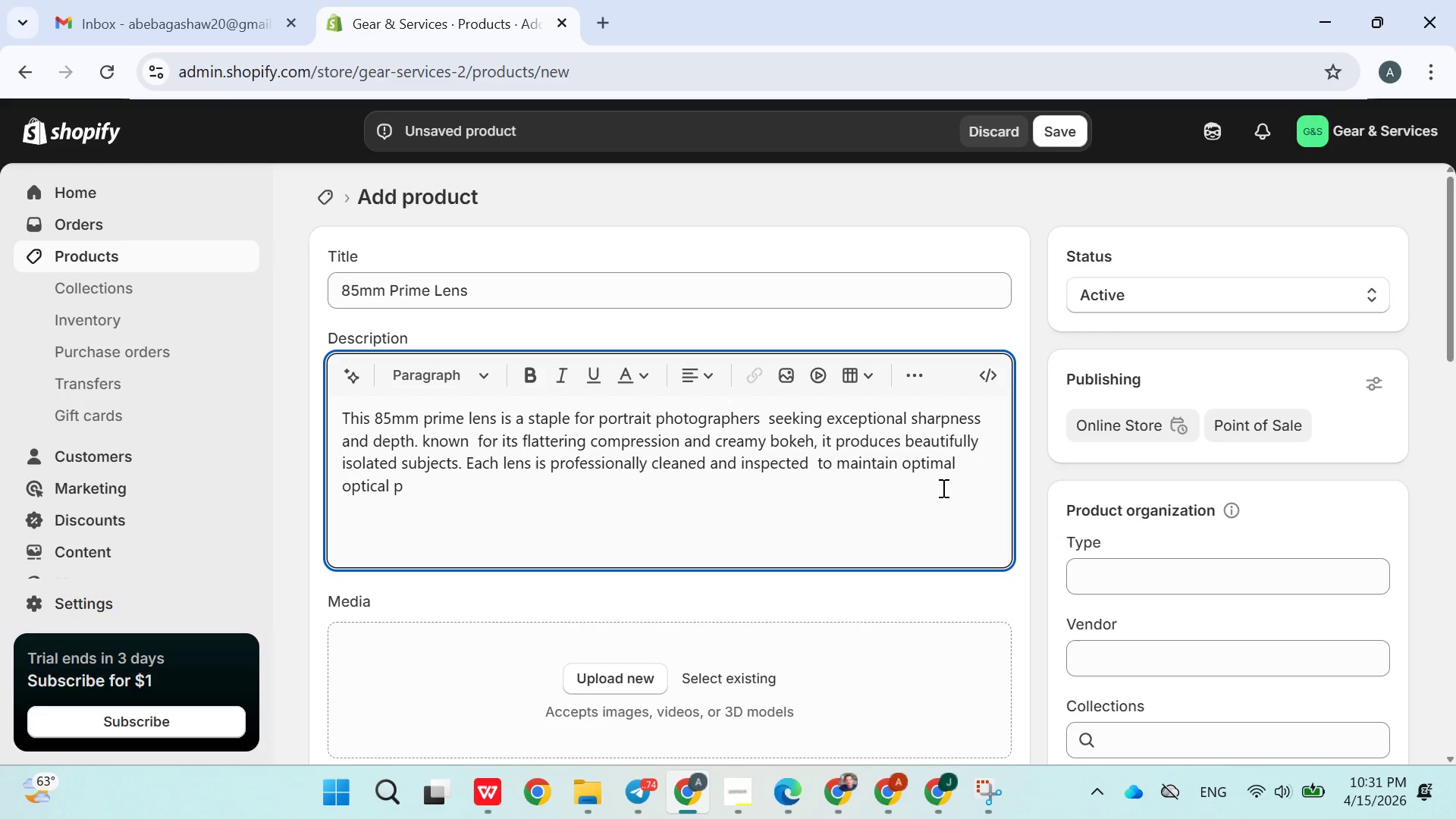 
type(erformance)
 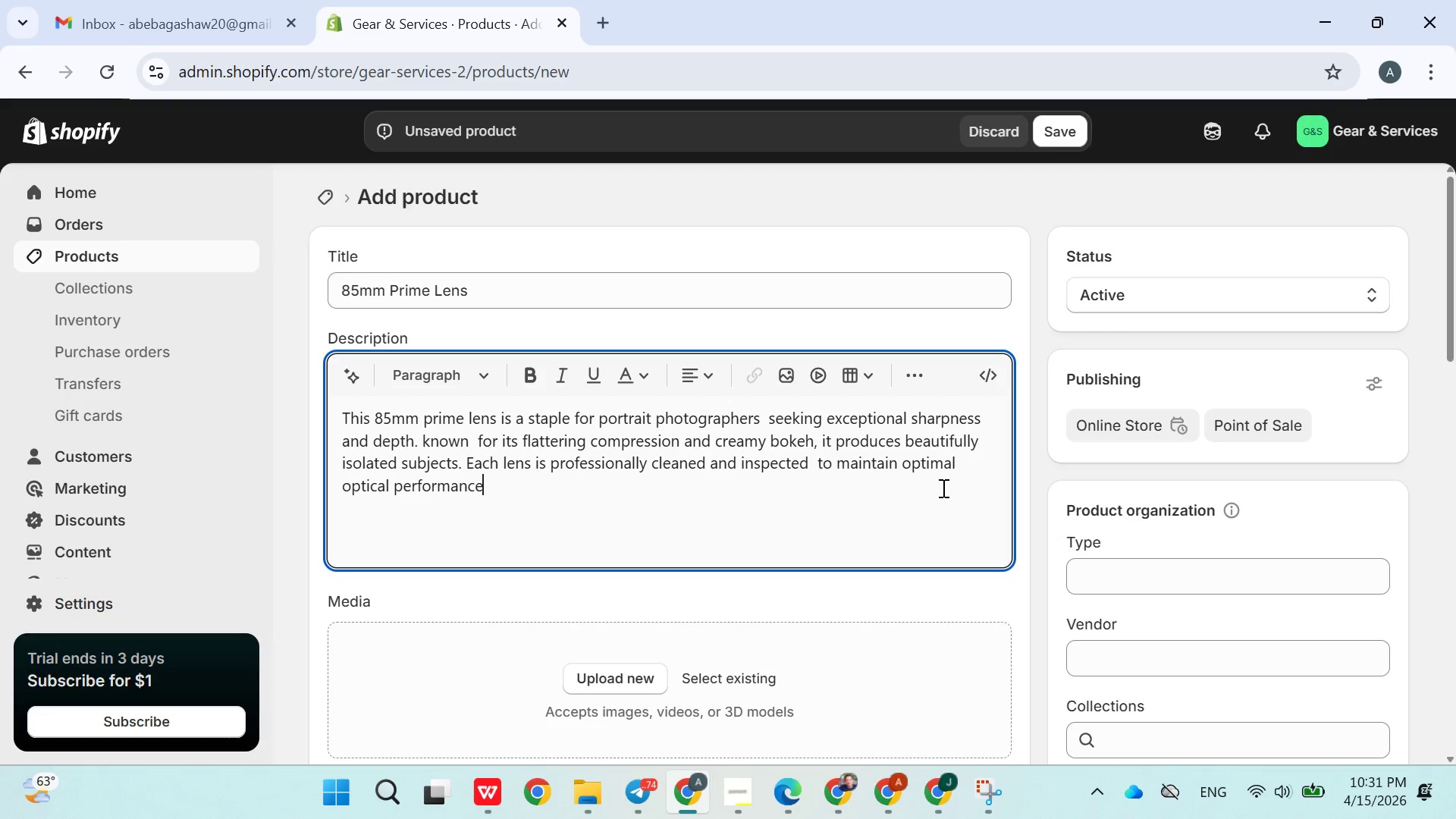 
type(.it )
 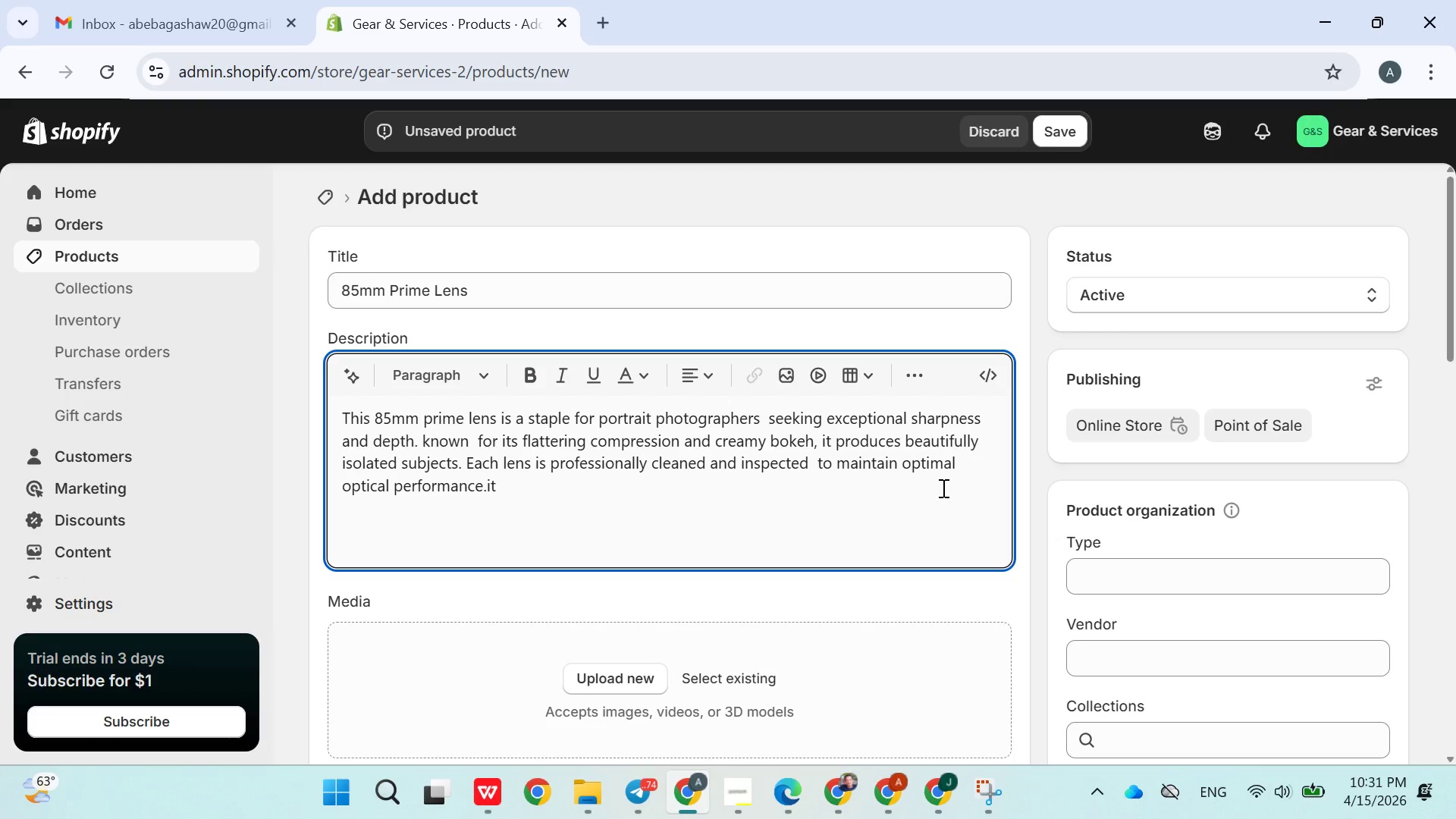 
type(performs )
 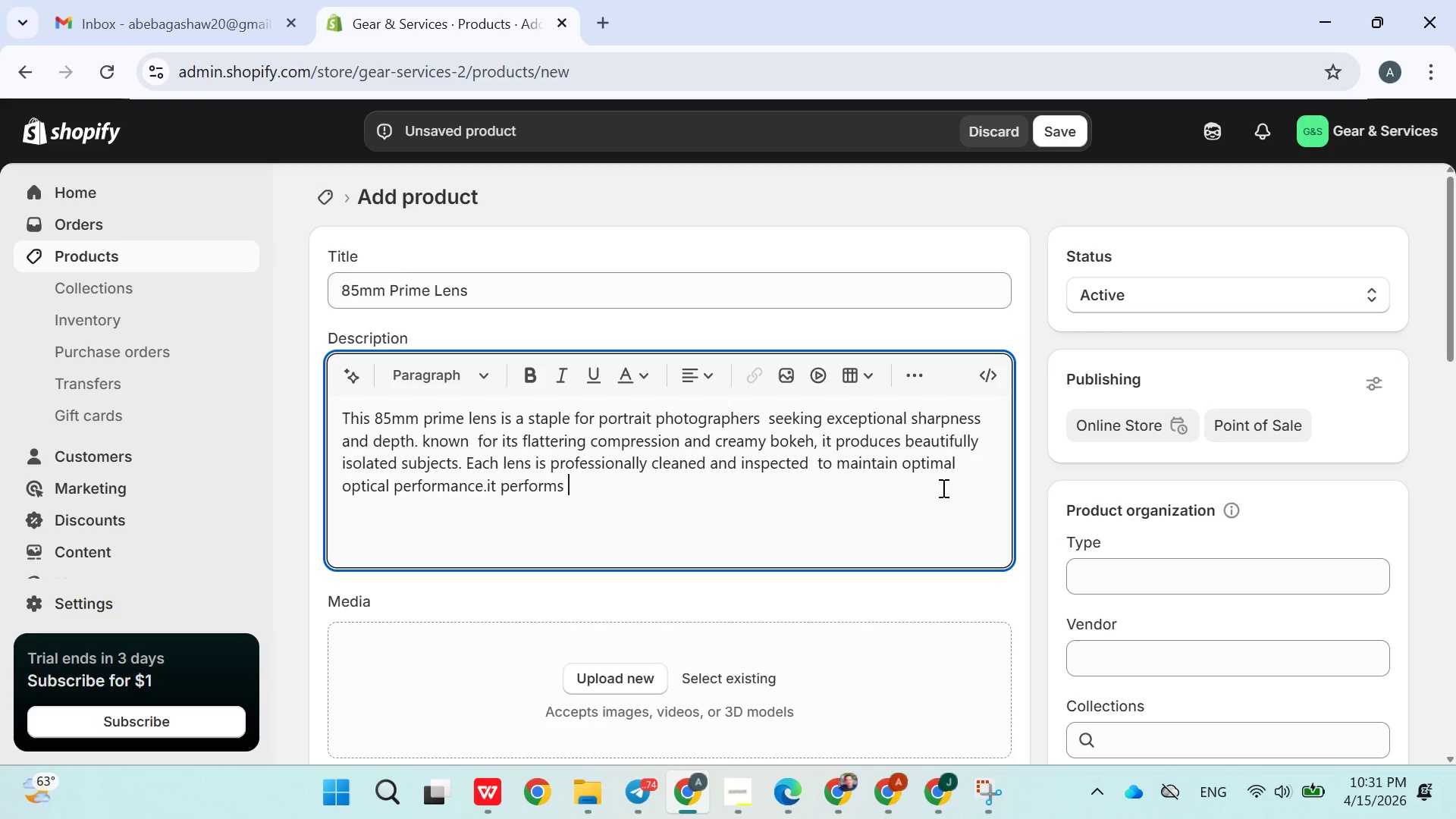 
type(exce)
 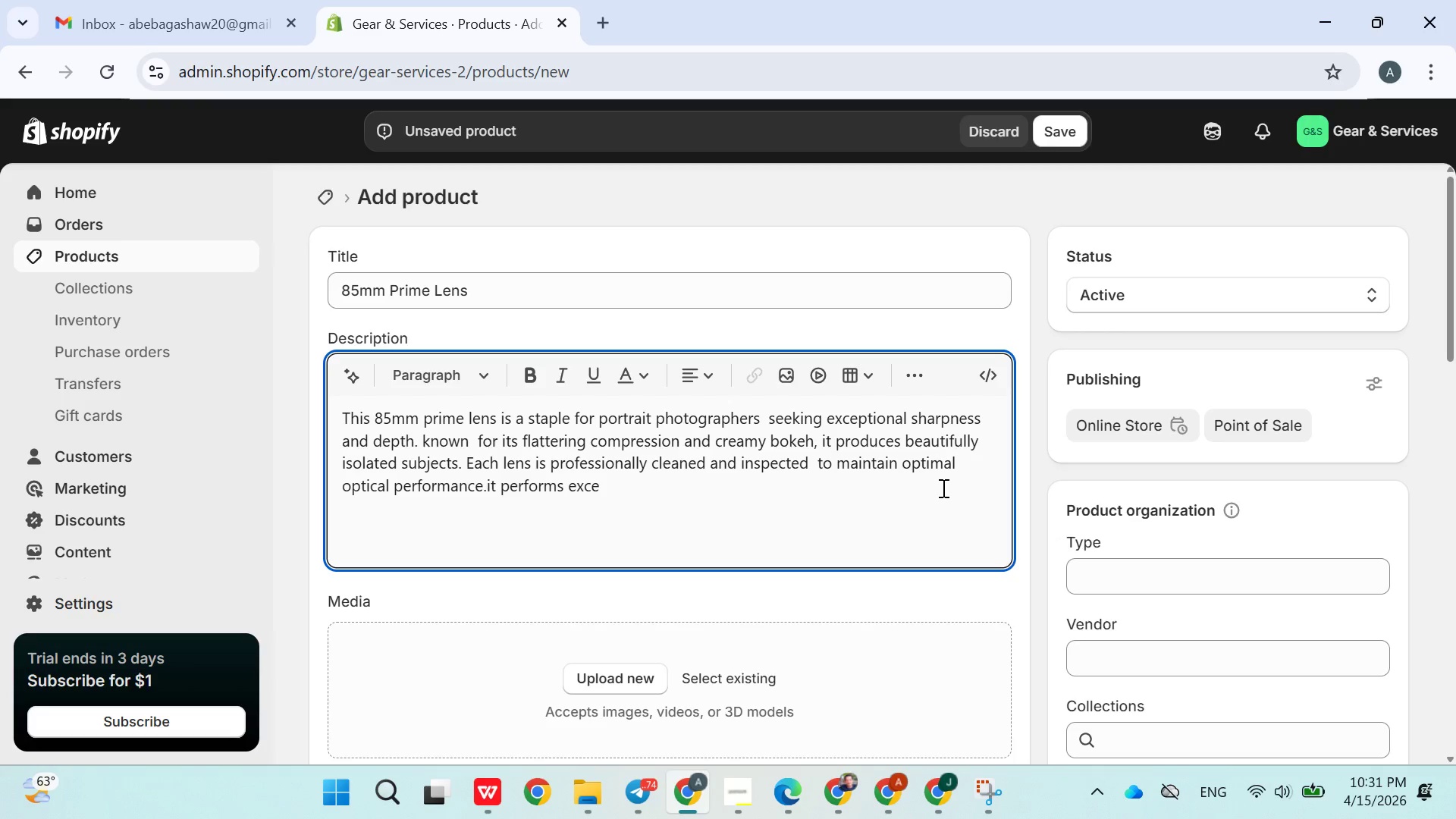 
type(ptionally well in both studio and natural light settings)
 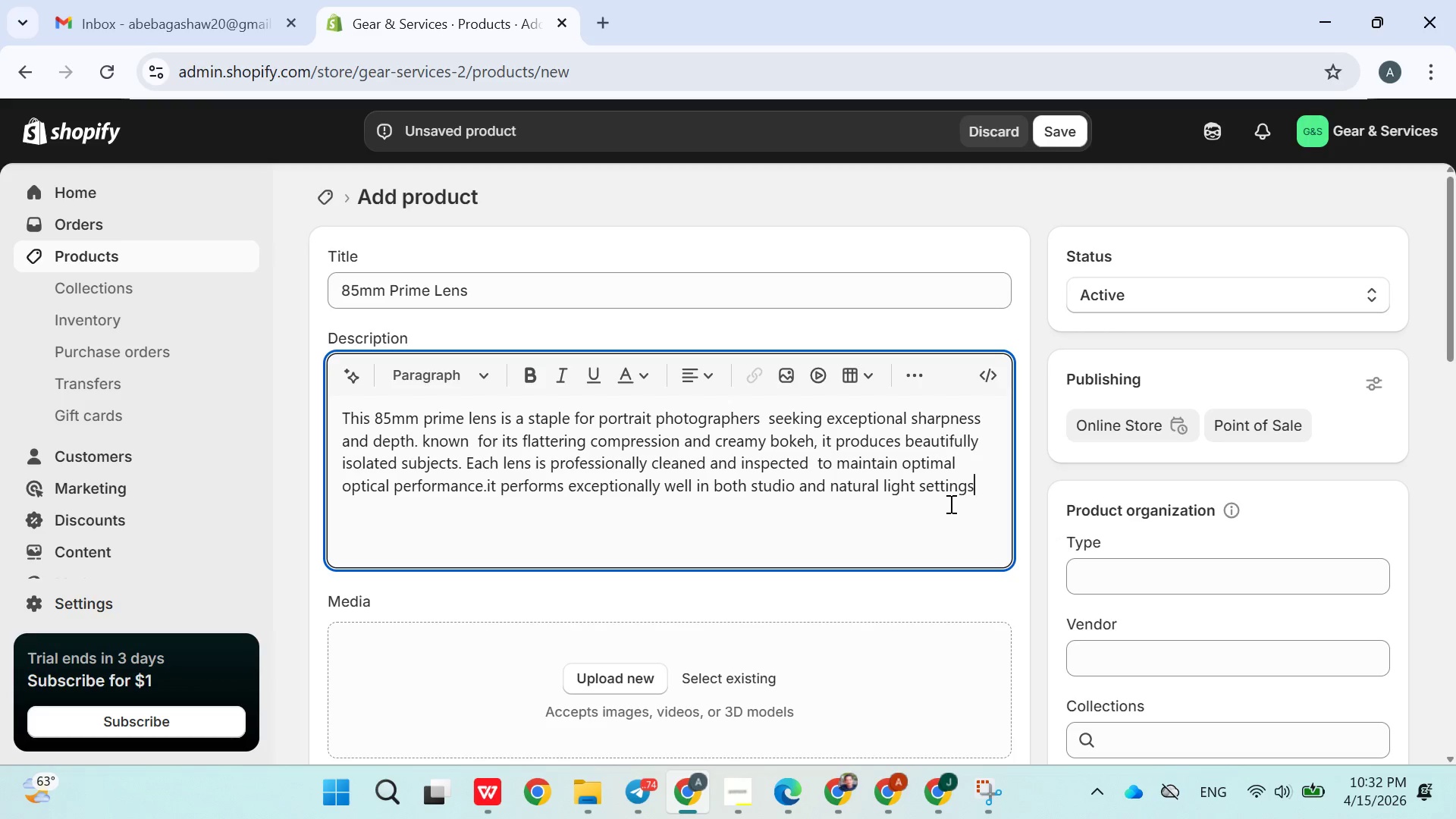 
type(.A refined choice for photographers who have prec)
 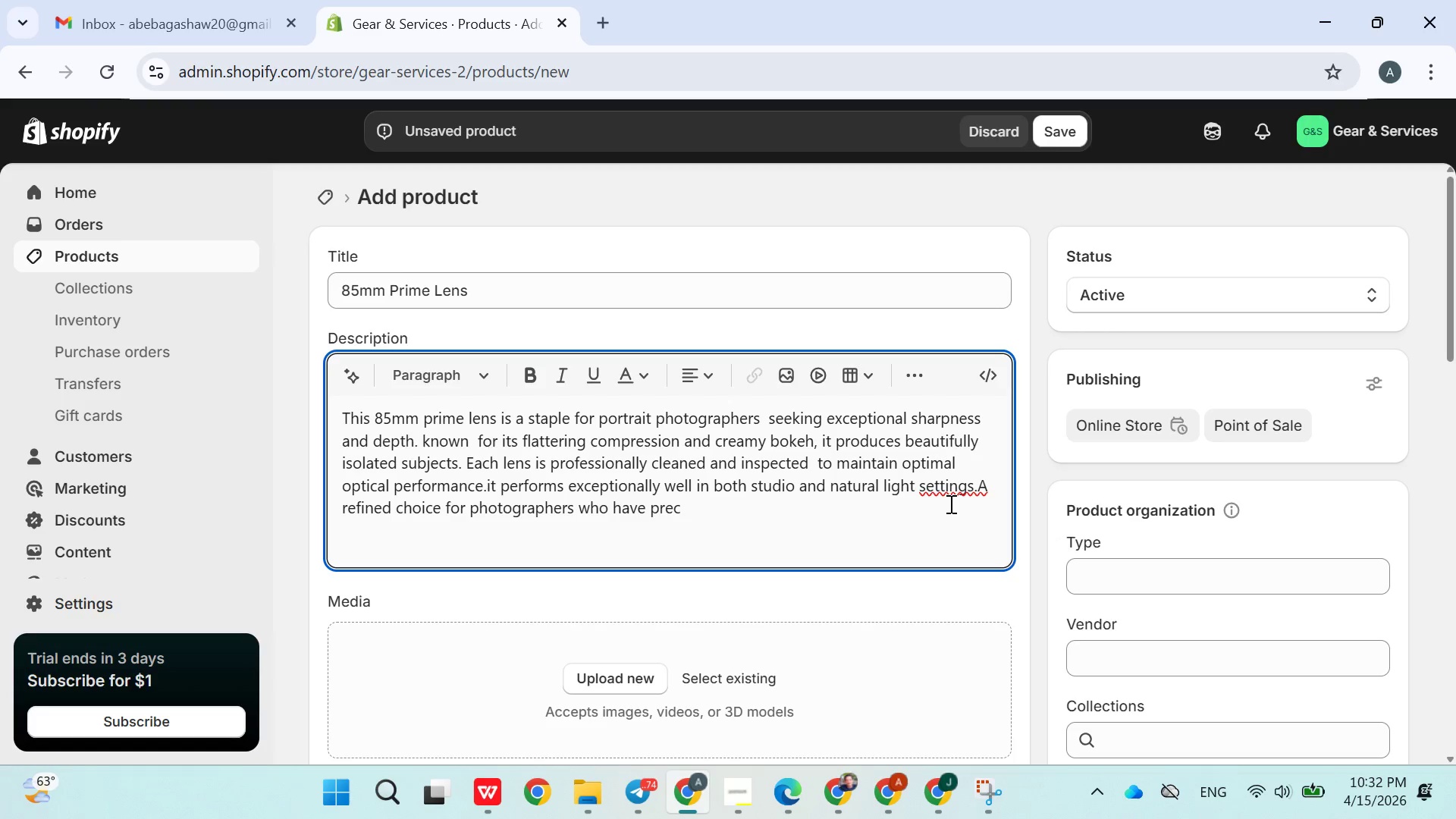 
wait(5.42)
 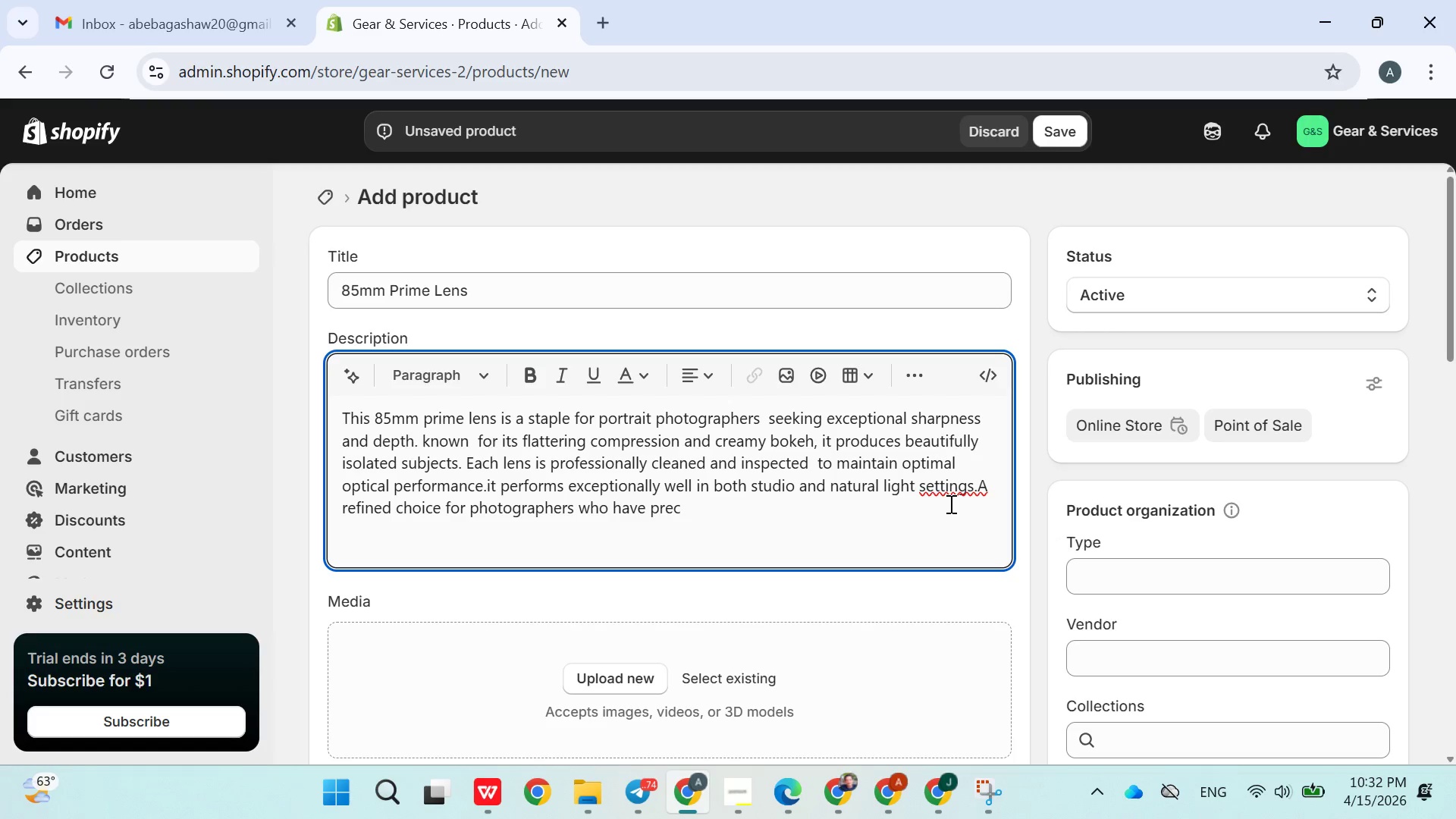 
type(ision and cla)
key(Backspace)
key(Backspace)
key(Backspace)
type(artistic control.)
 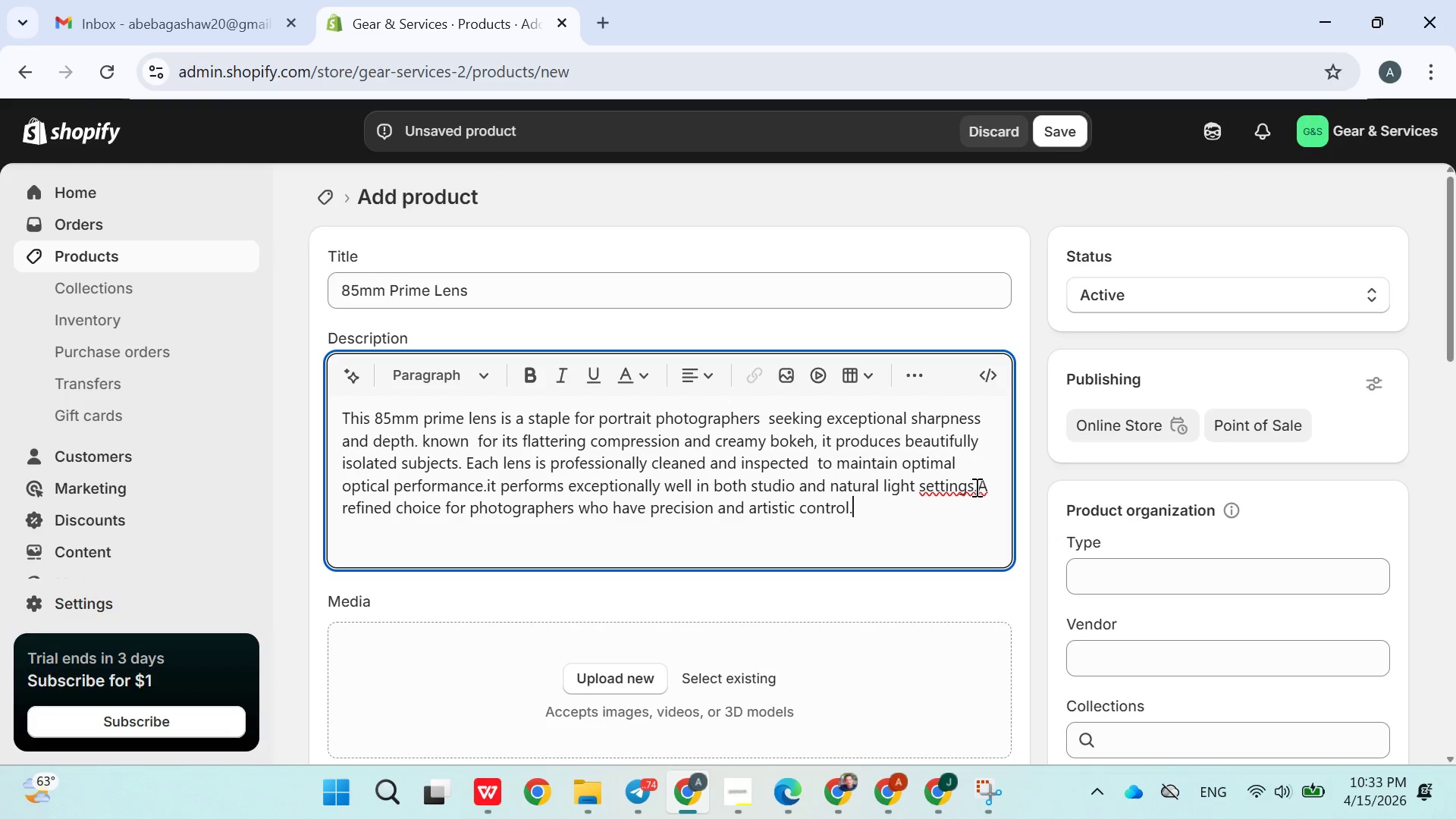 
left_click([978, 487])
 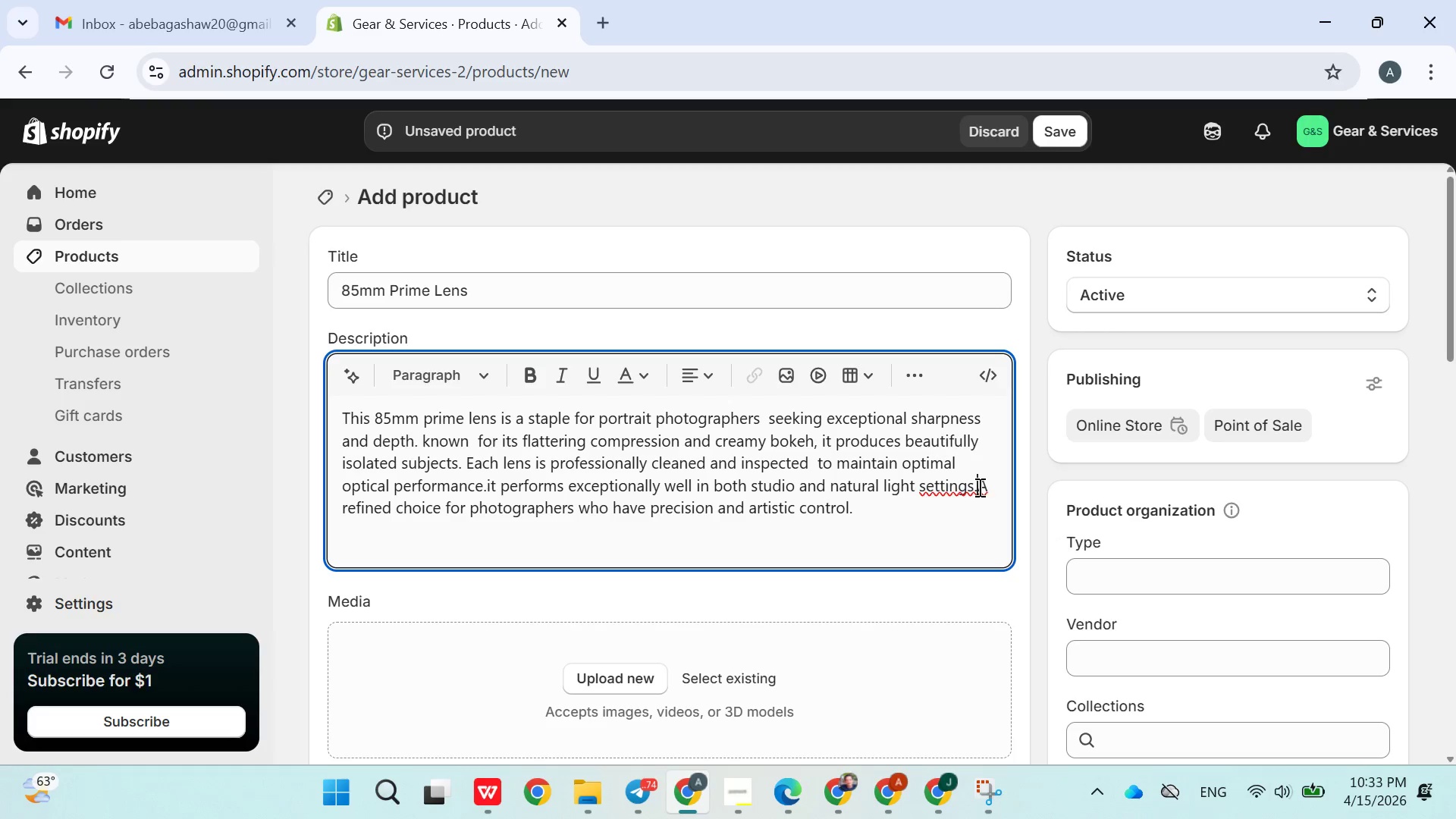 
key(Space)
 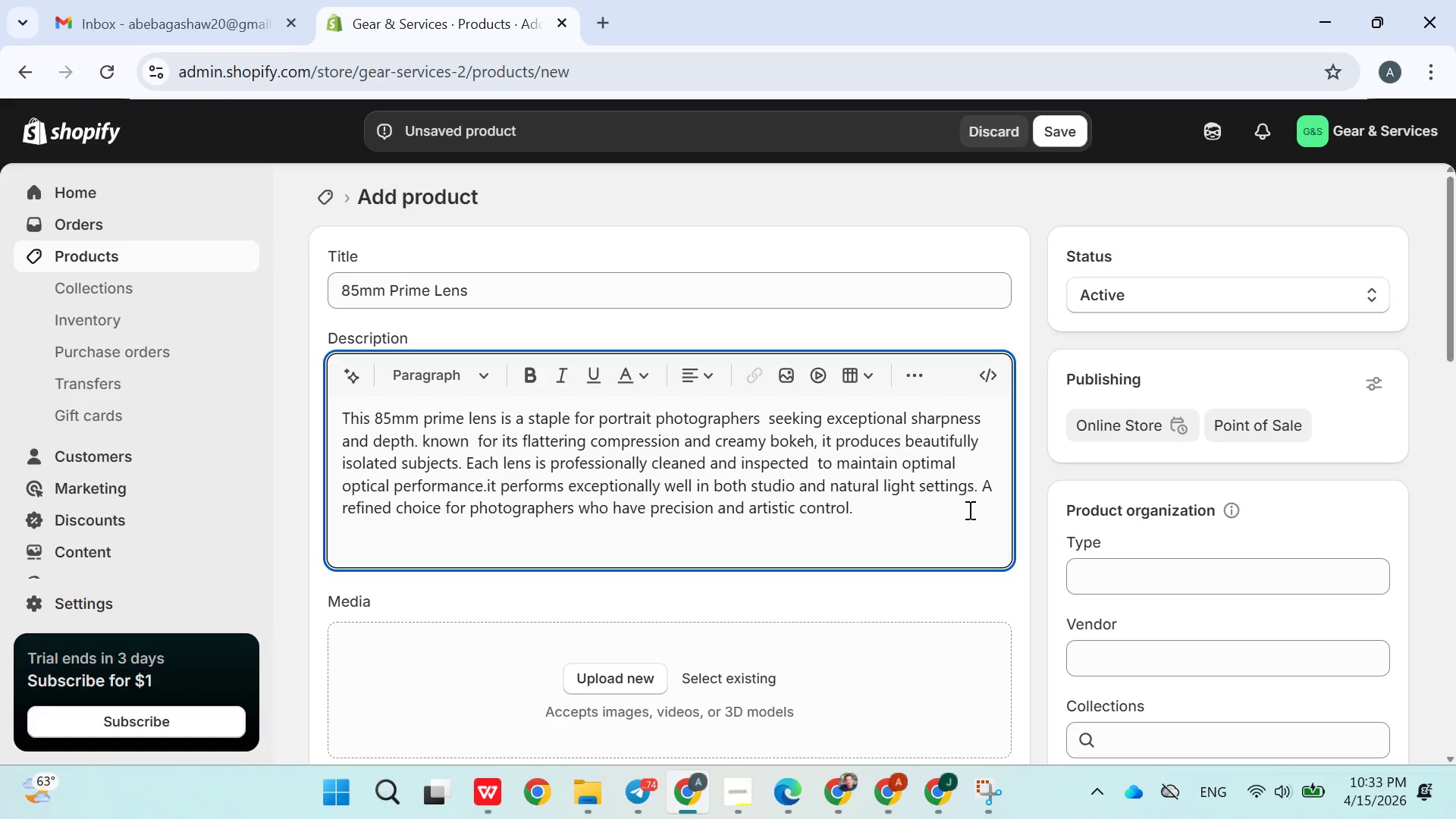 
left_click([968, 512])
 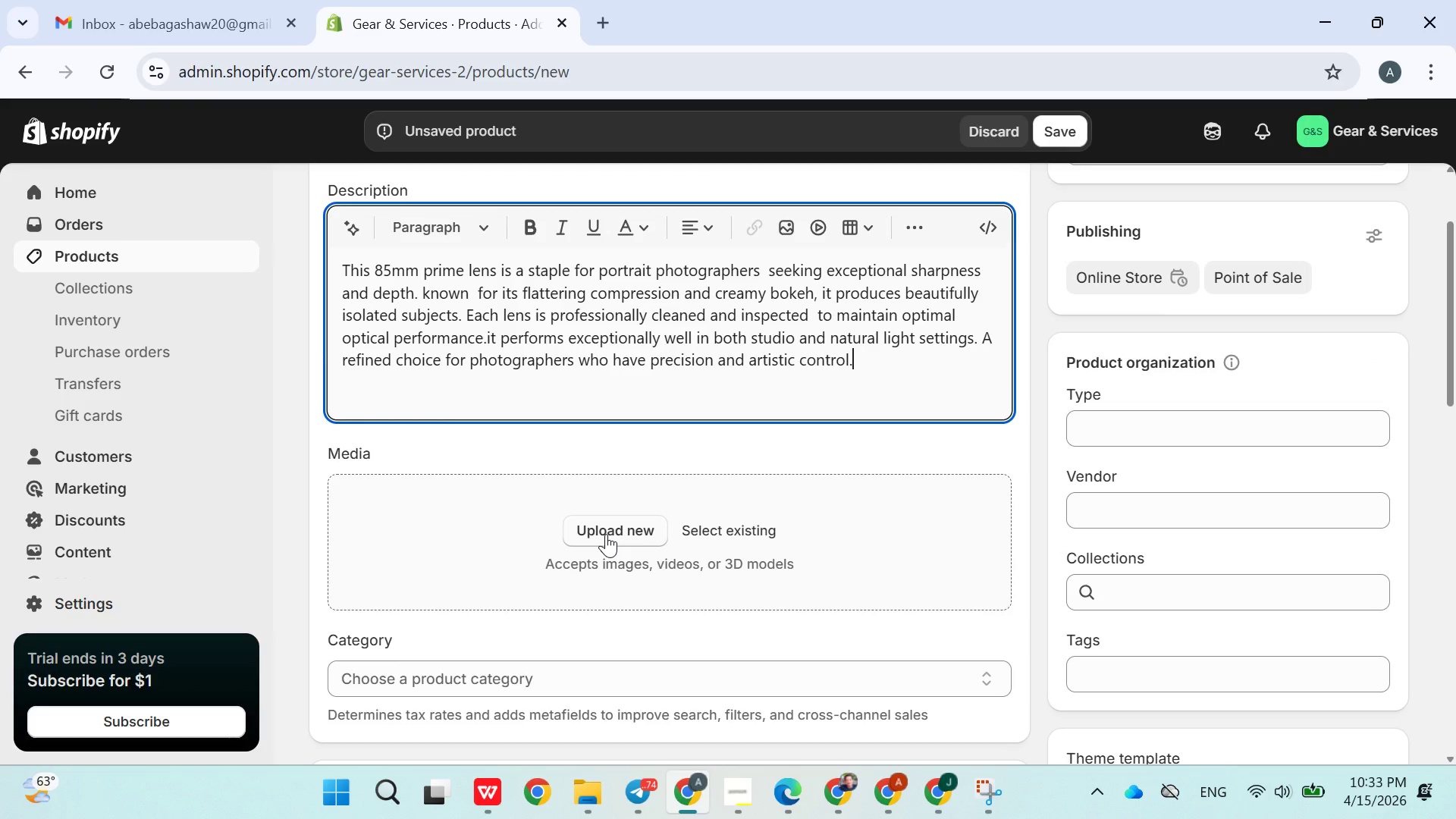 
left_click([606, 534])
 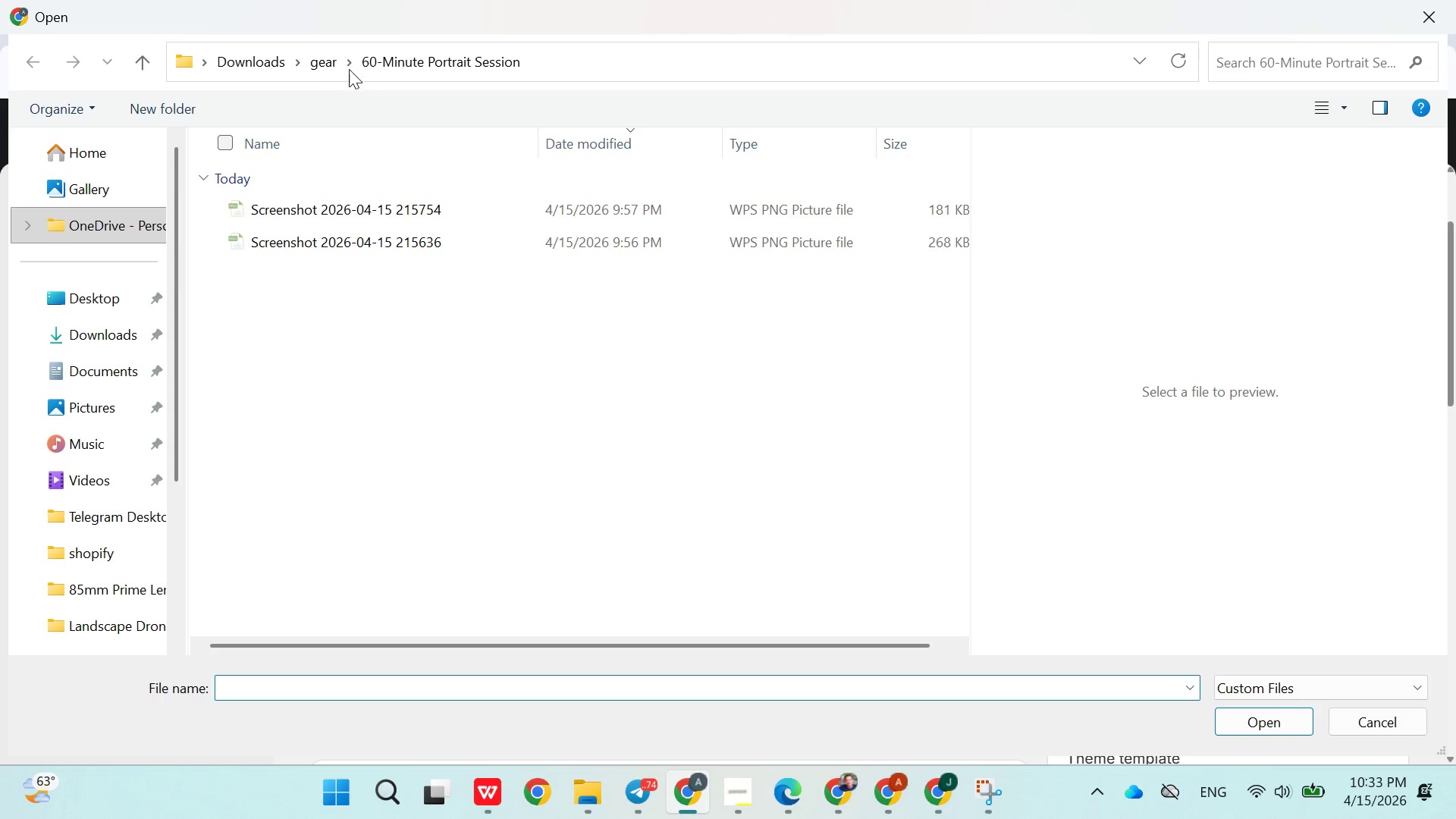 
left_click([321, 61])
 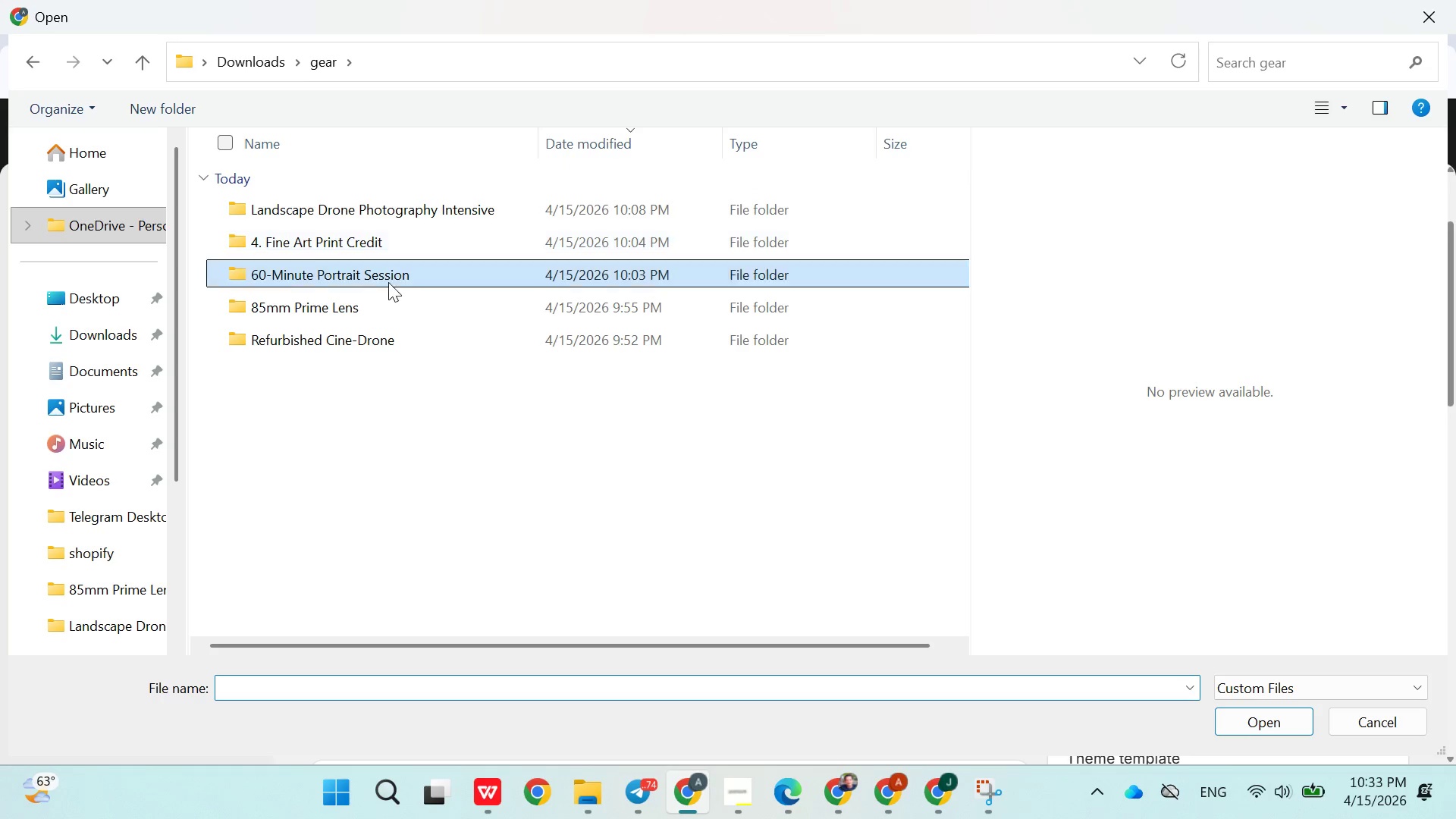 
mouse_move([361, 299])
 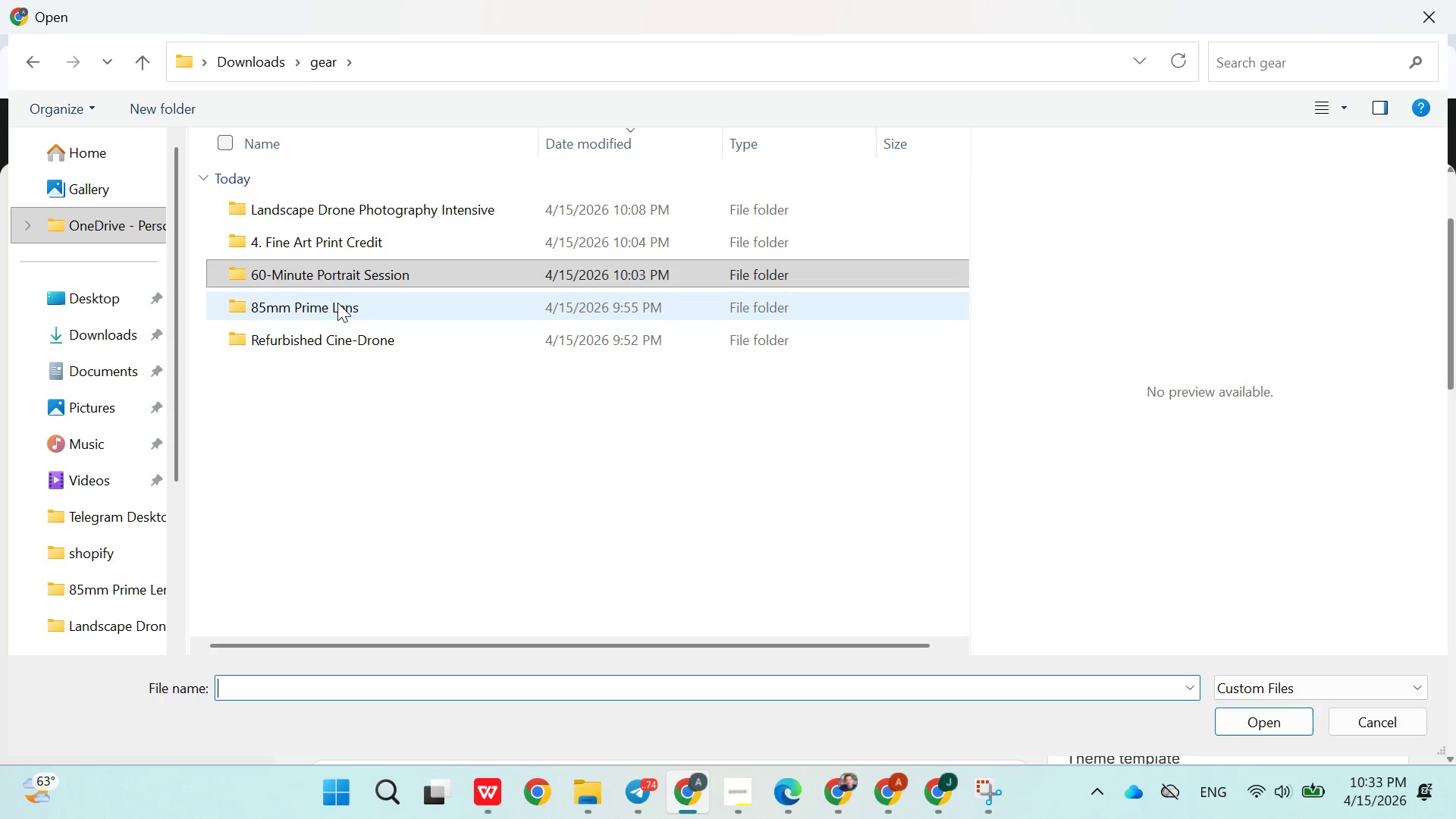 
double_click([337, 304])
 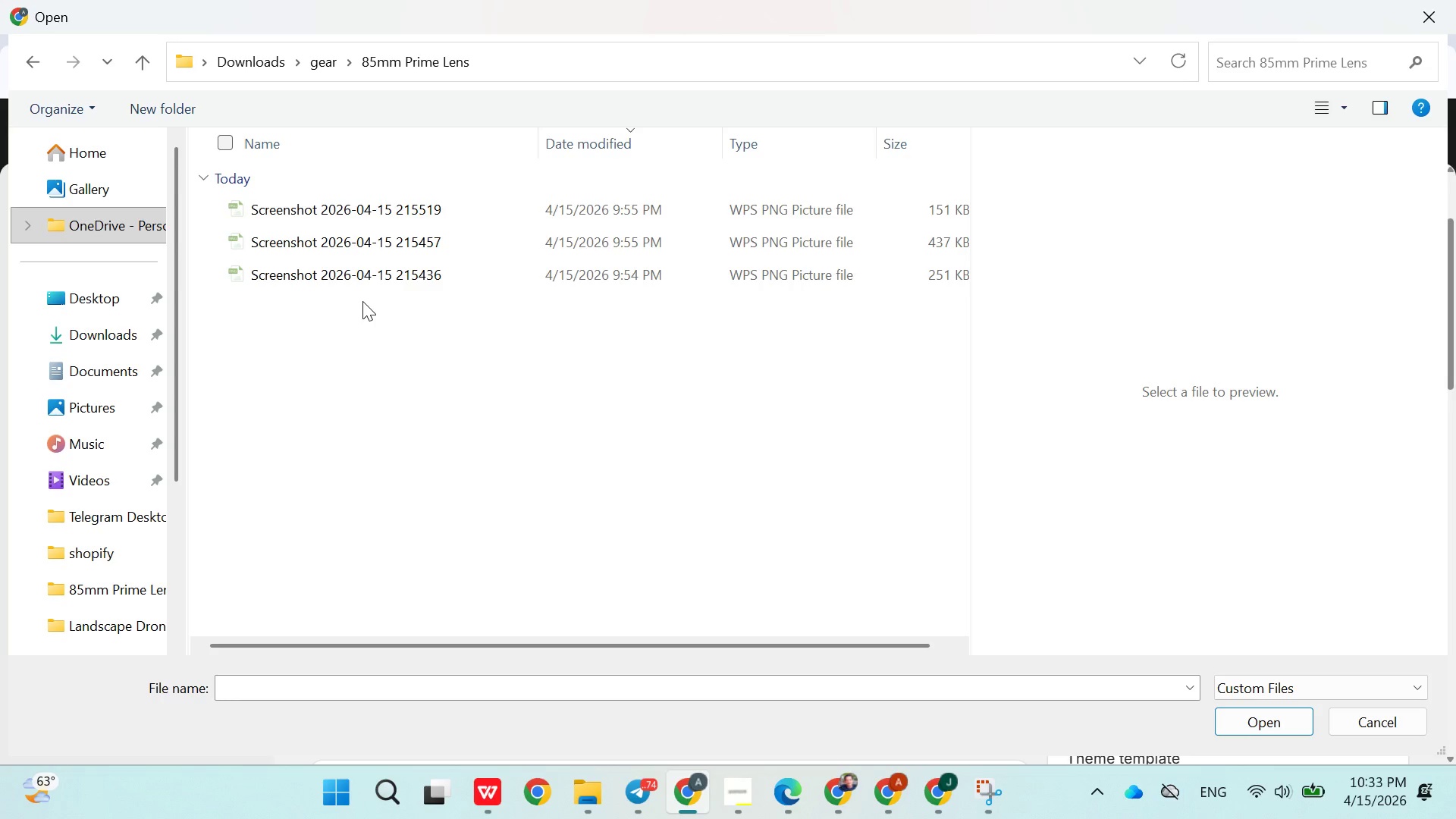 
key(Control+ControlLeft)
 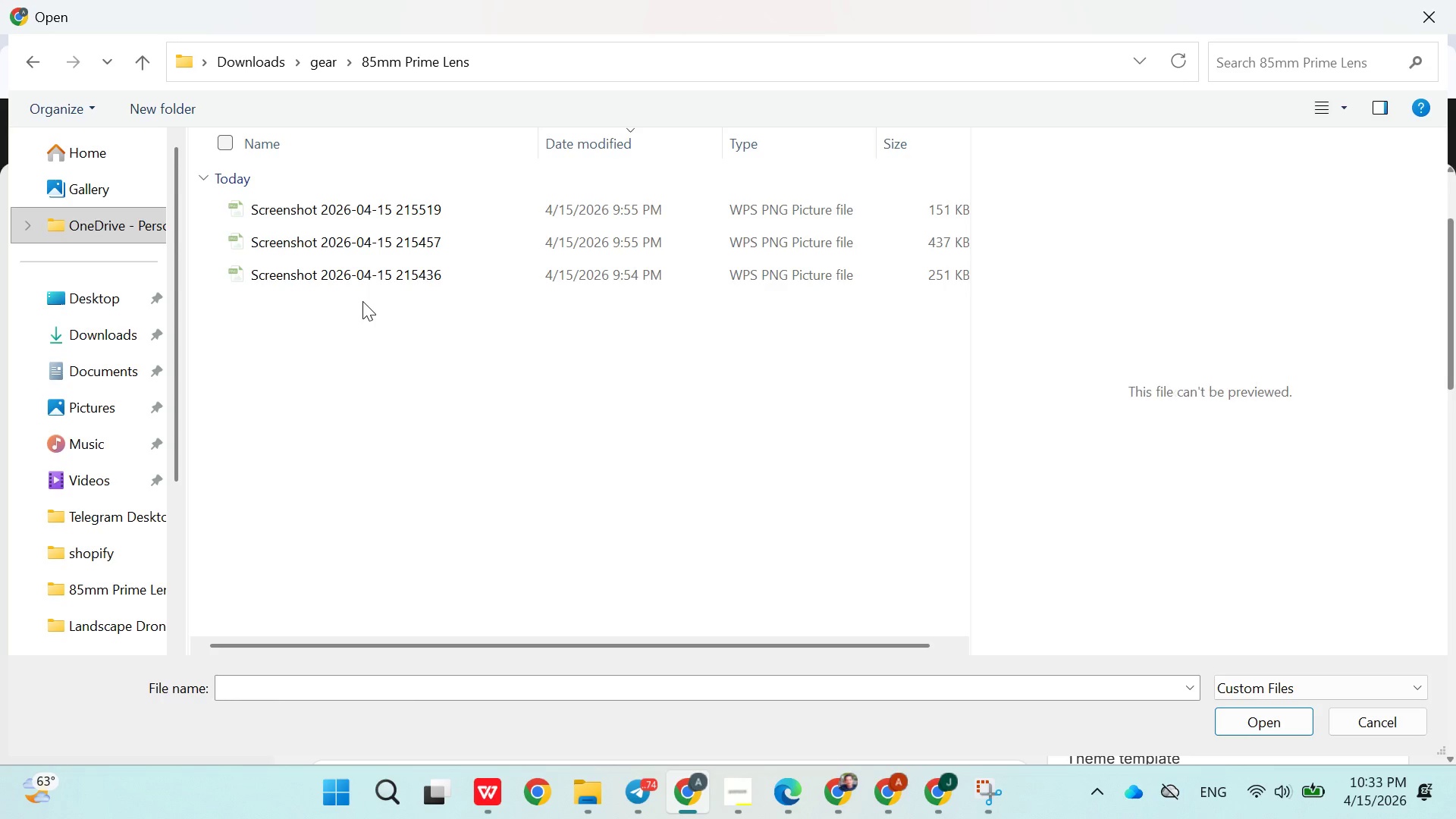 
key(Control+A)
 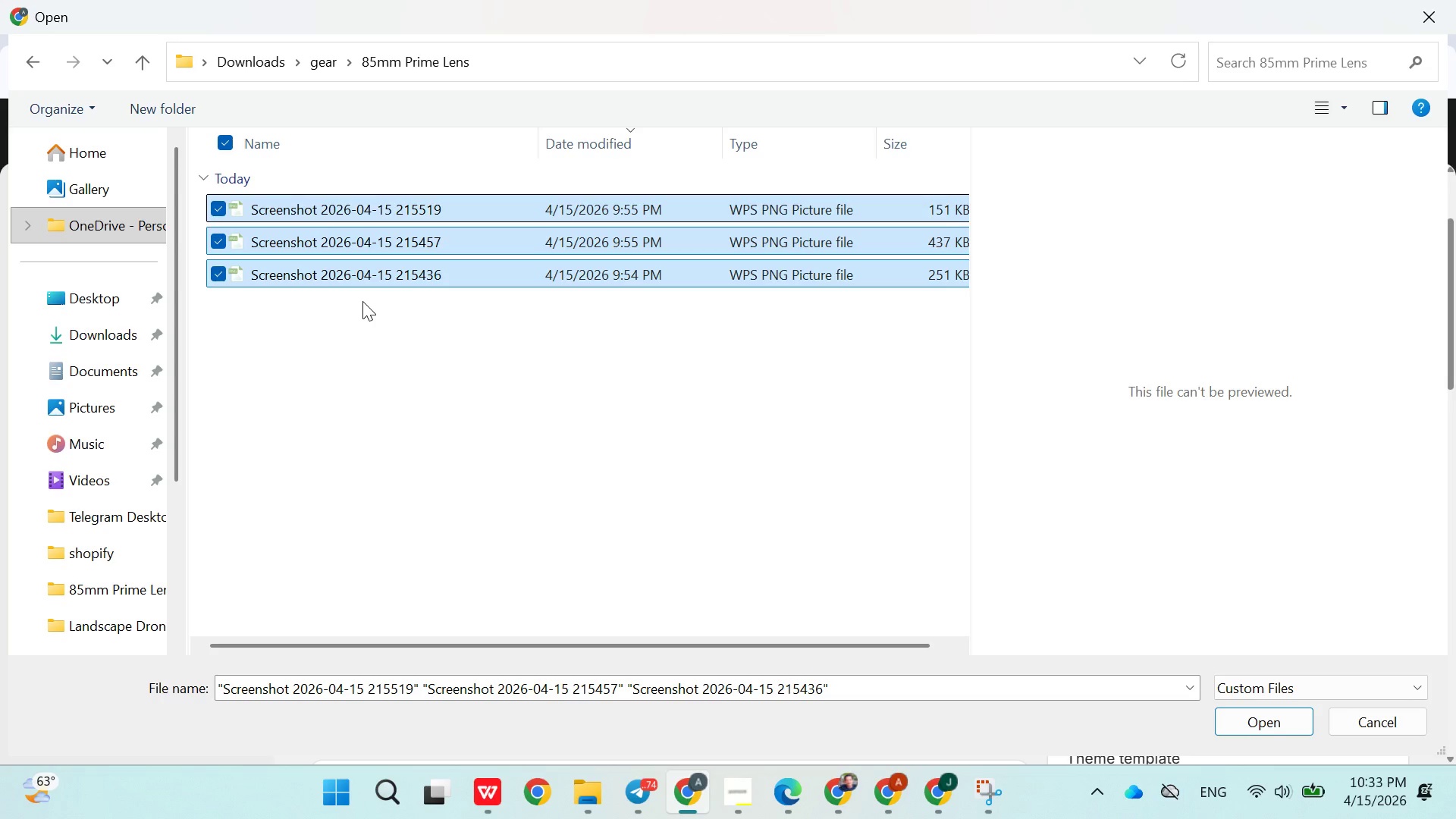 
key(Enter)
 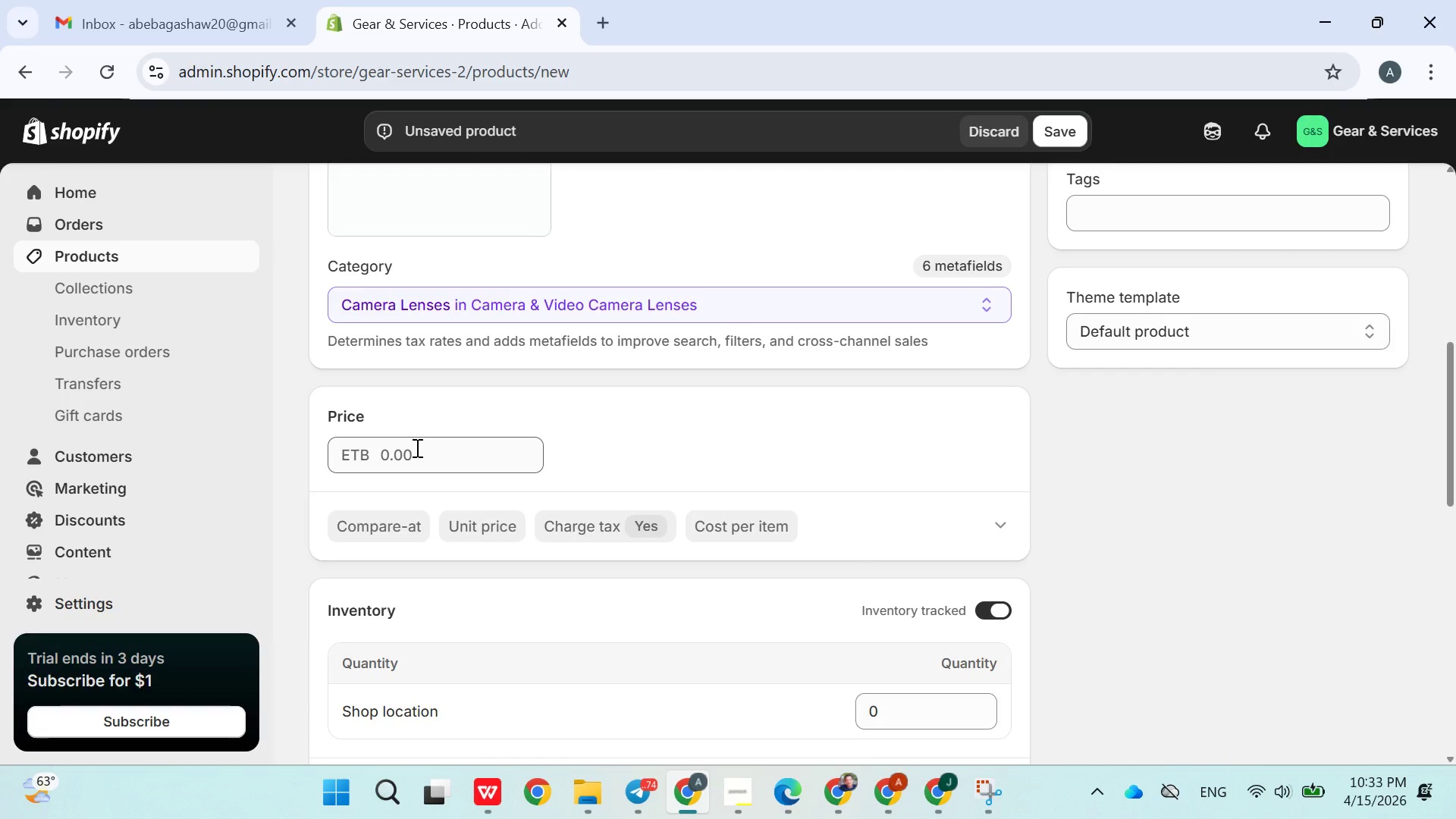 
wait(24.59)
 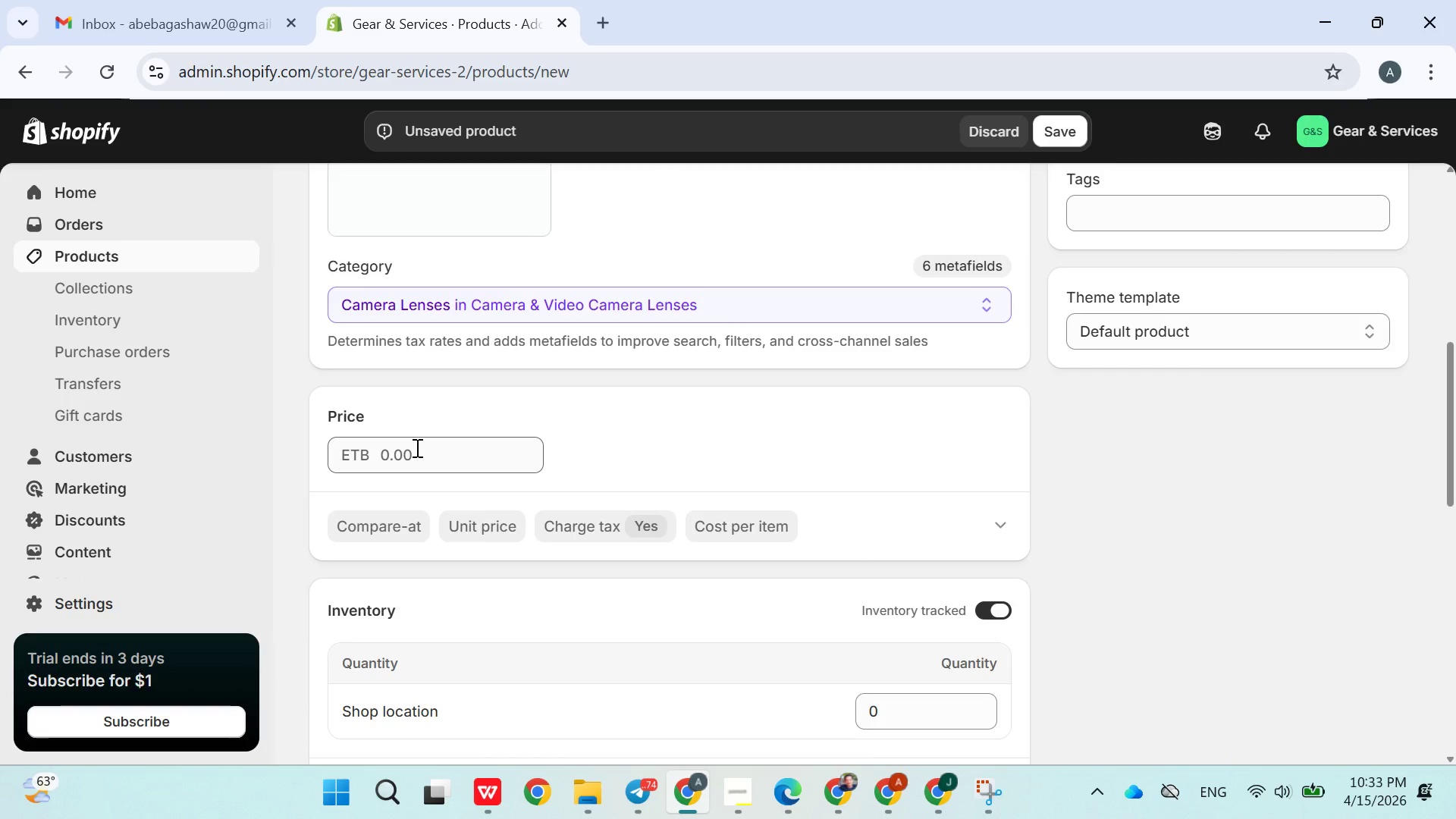 
left_click([494, 624])
 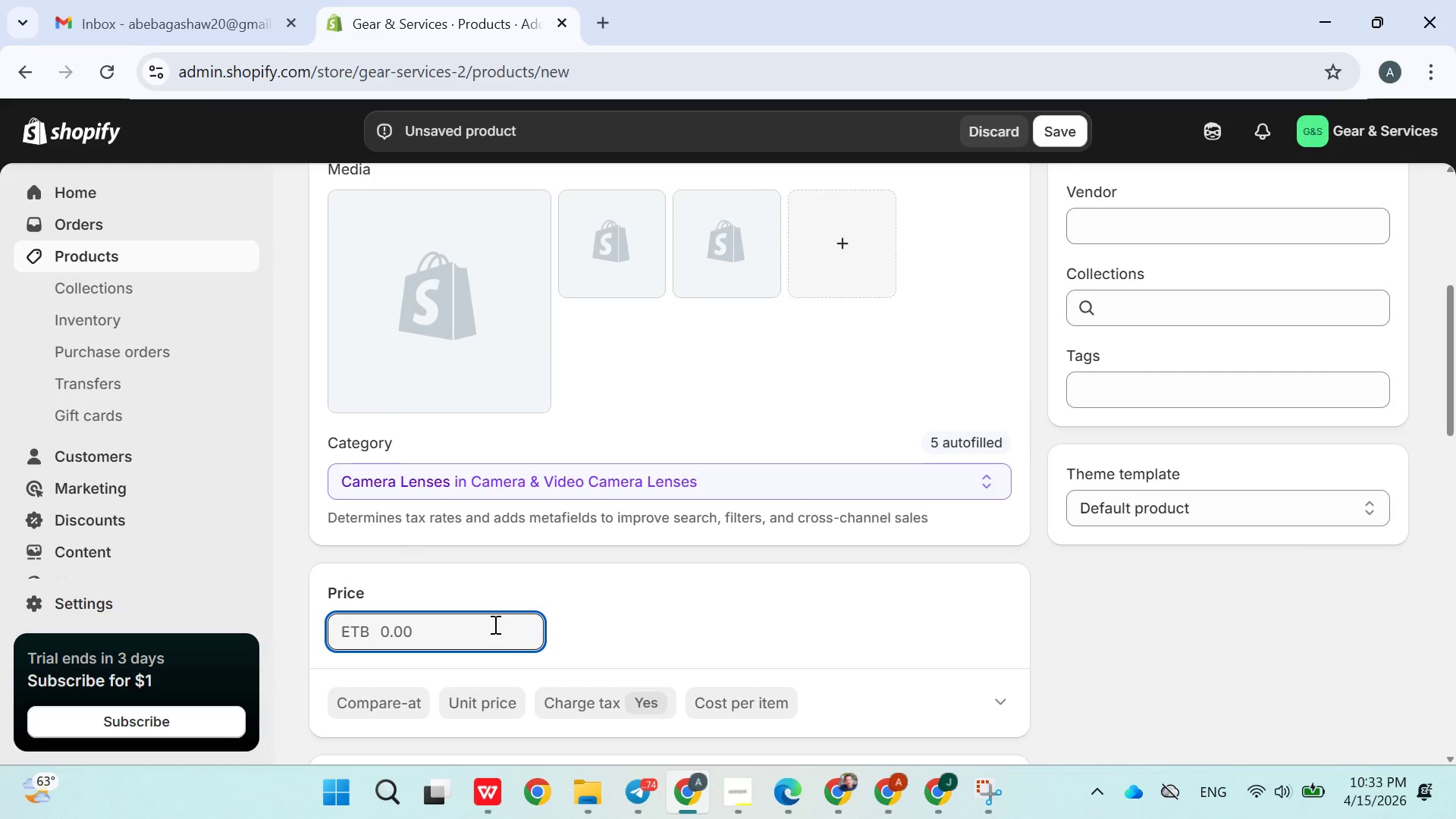 
type(5000)
 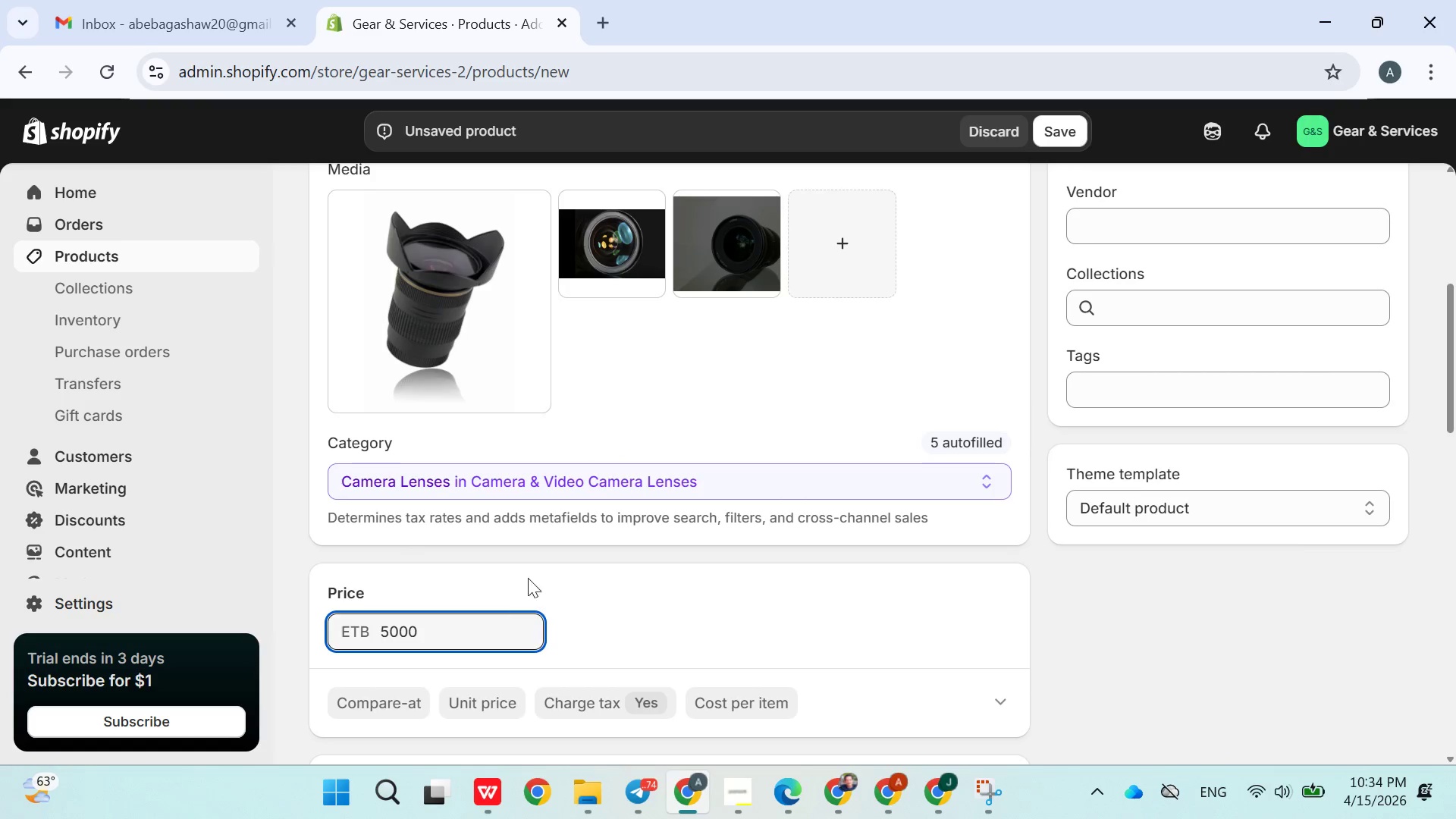 
left_click([612, 609])
 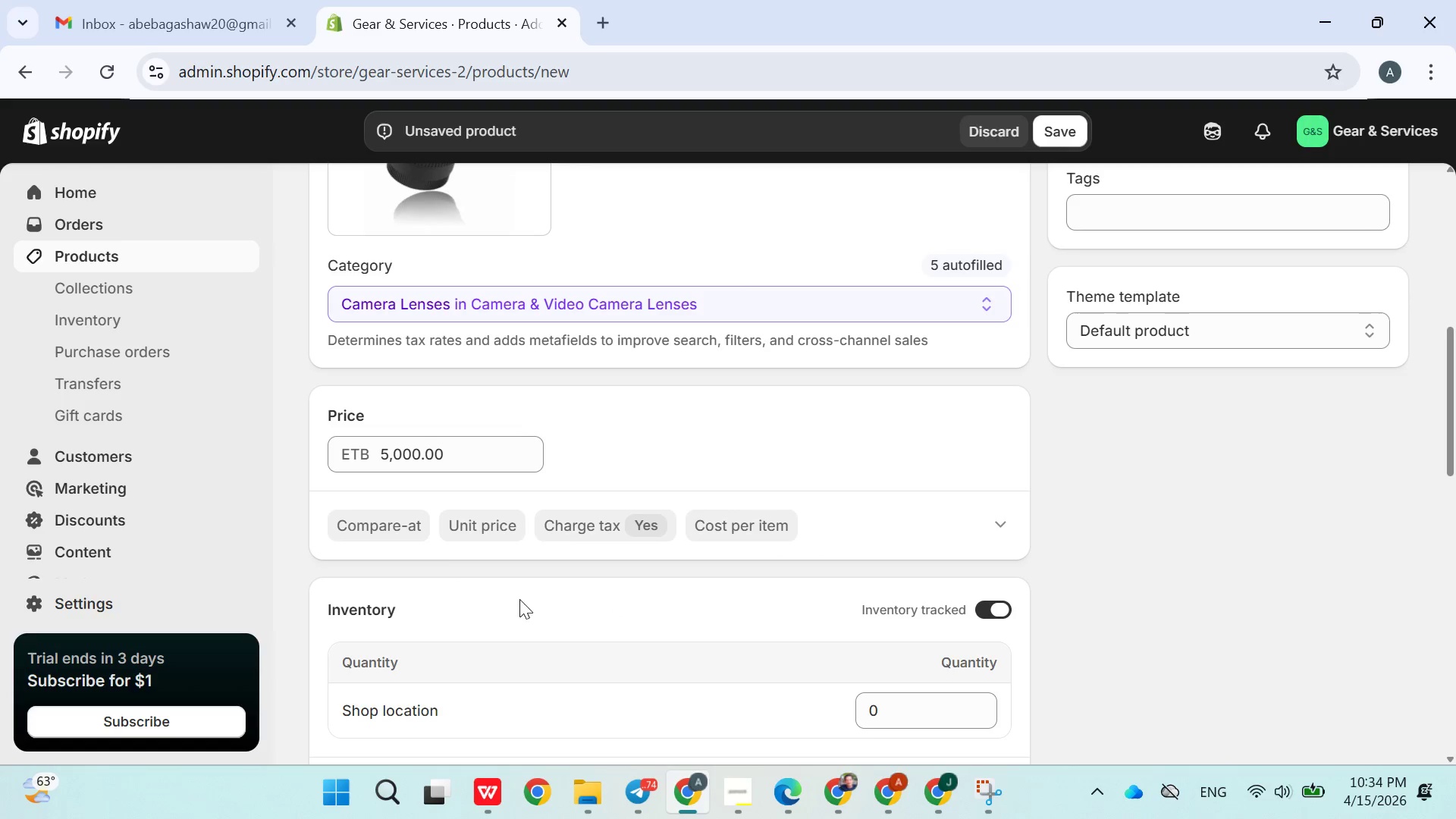 
left_click([410, 533])
 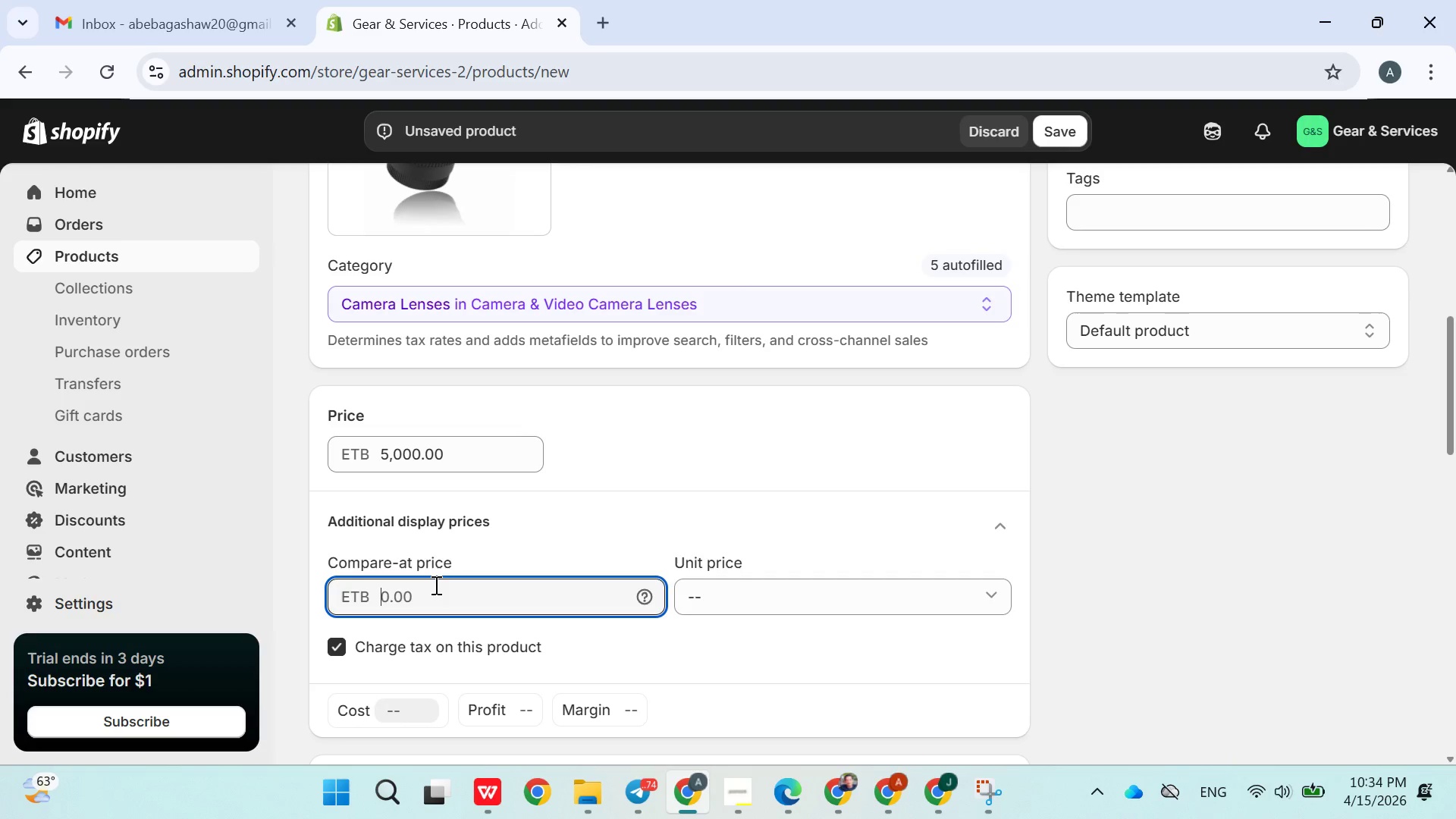 
type(6900)
 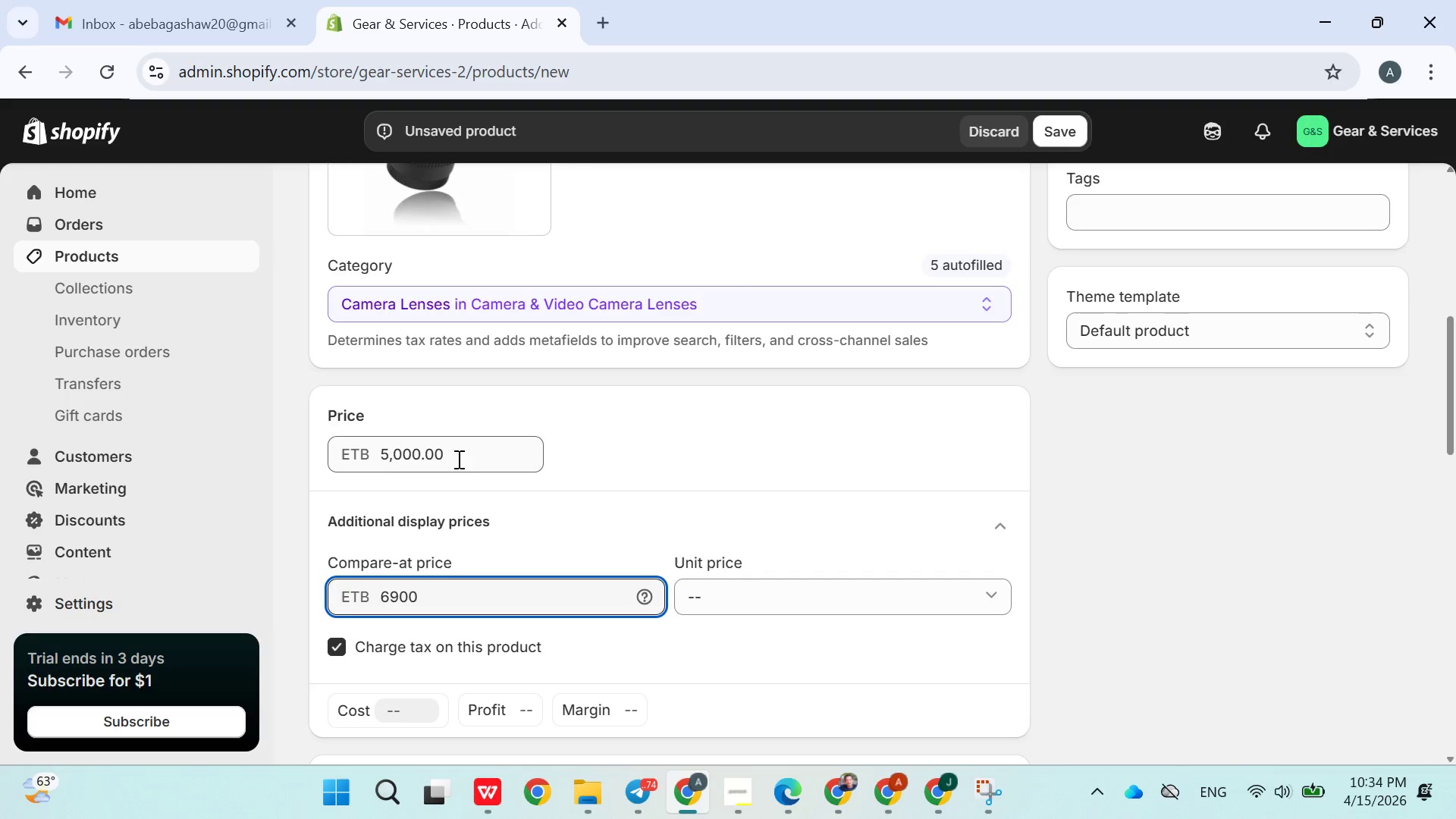 
left_click([620, 504])
 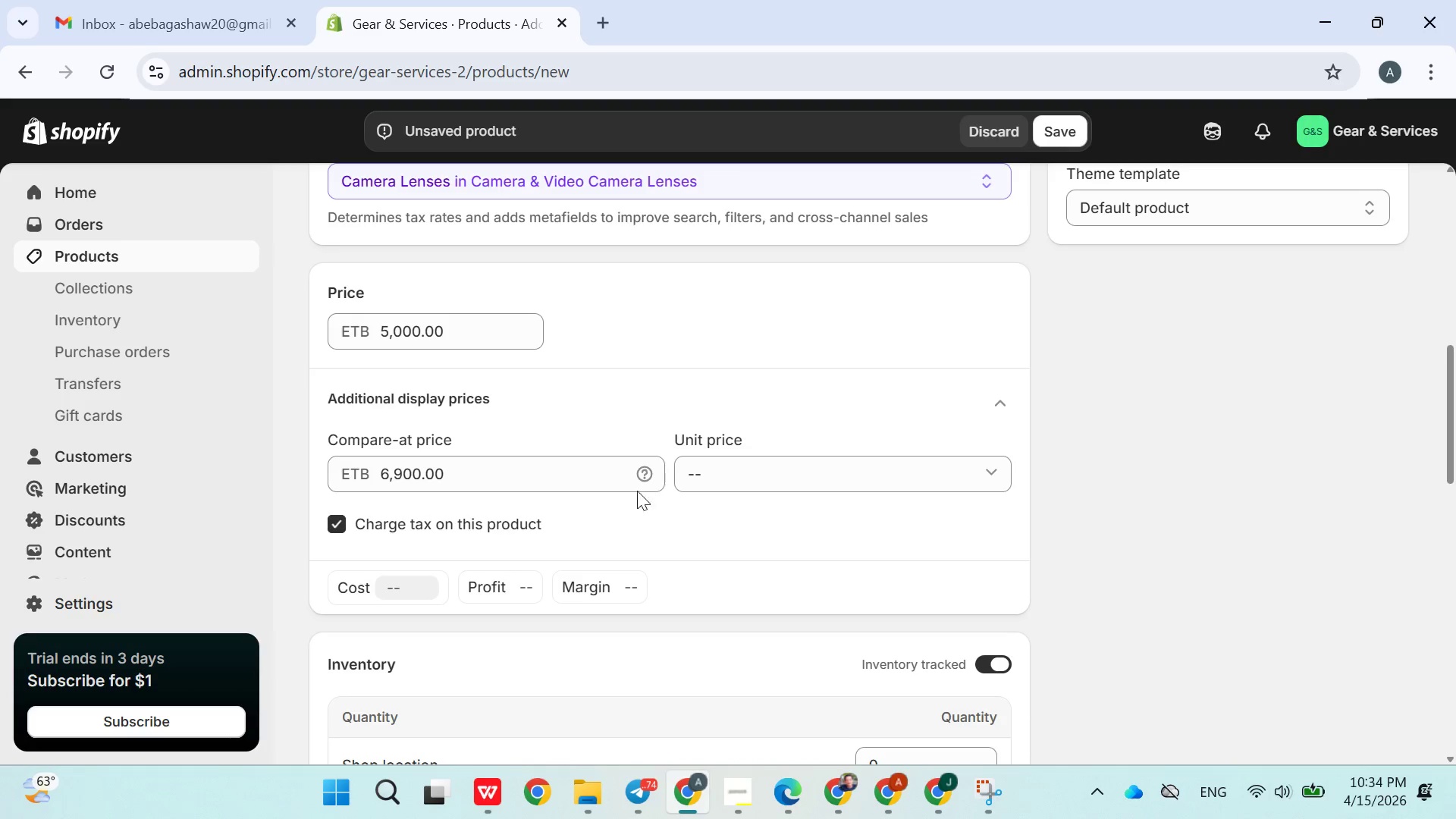 
left_click([732, 469])
 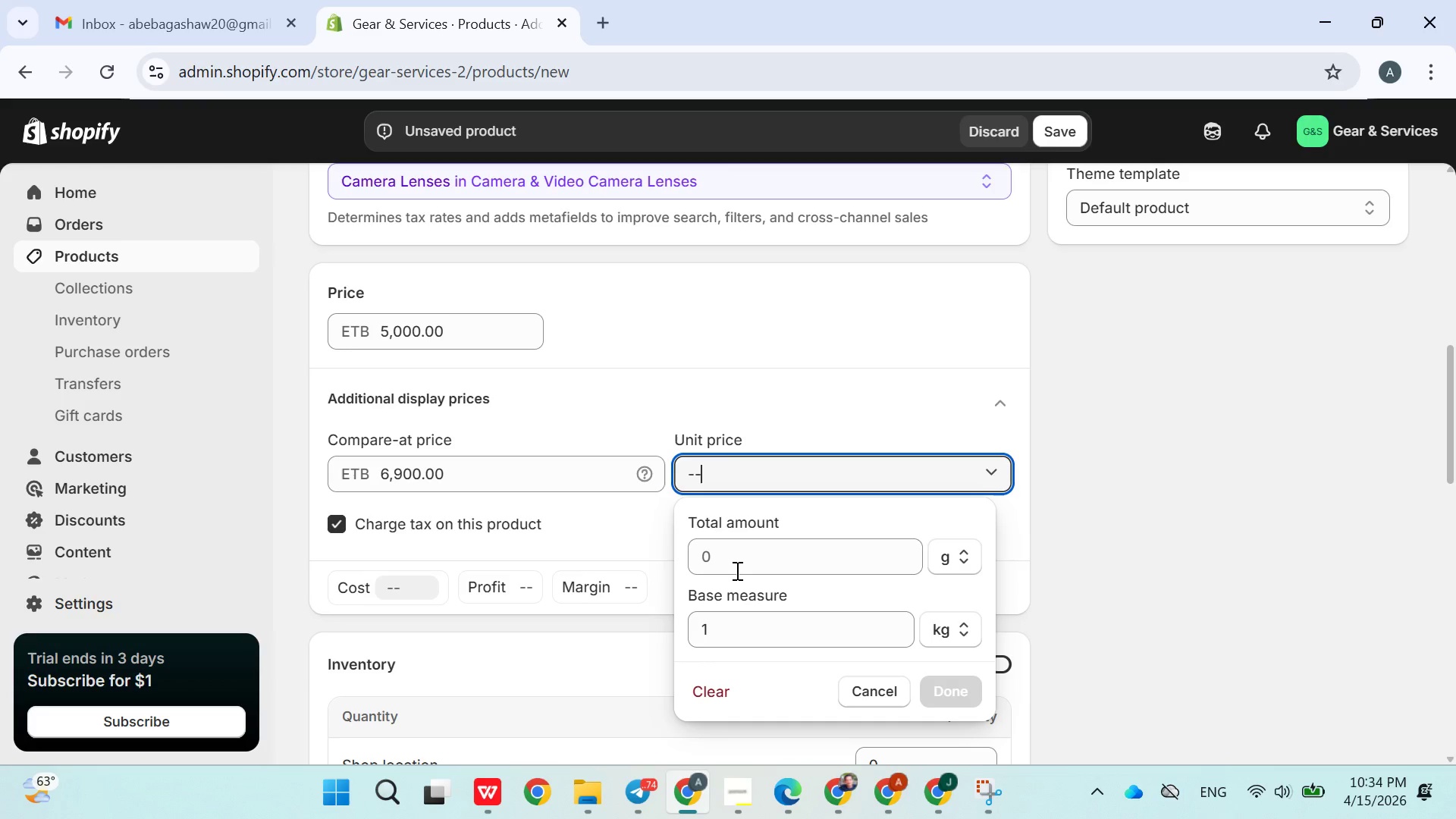 
left_click([755, 391])
 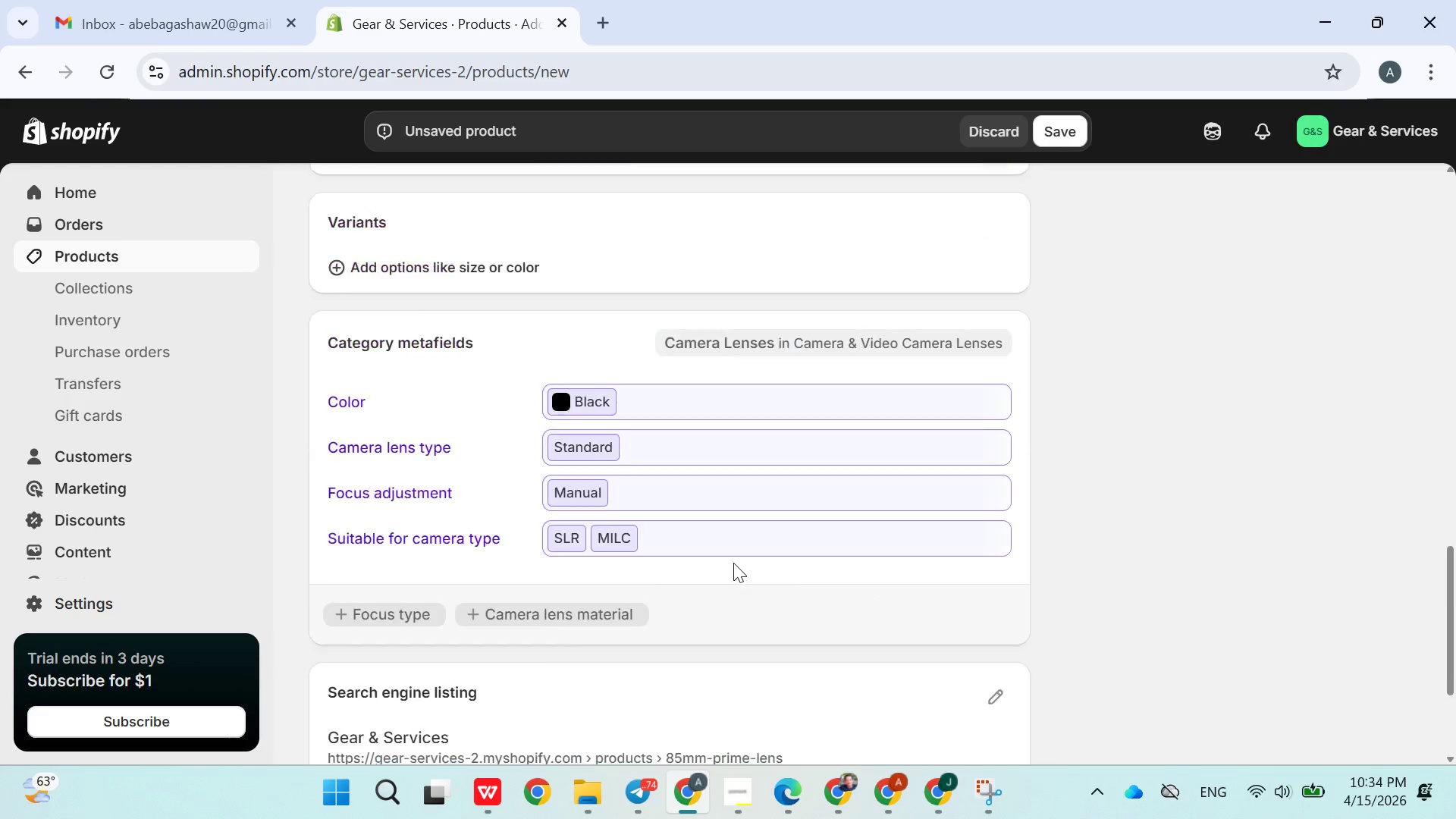 
wait(8.12)
 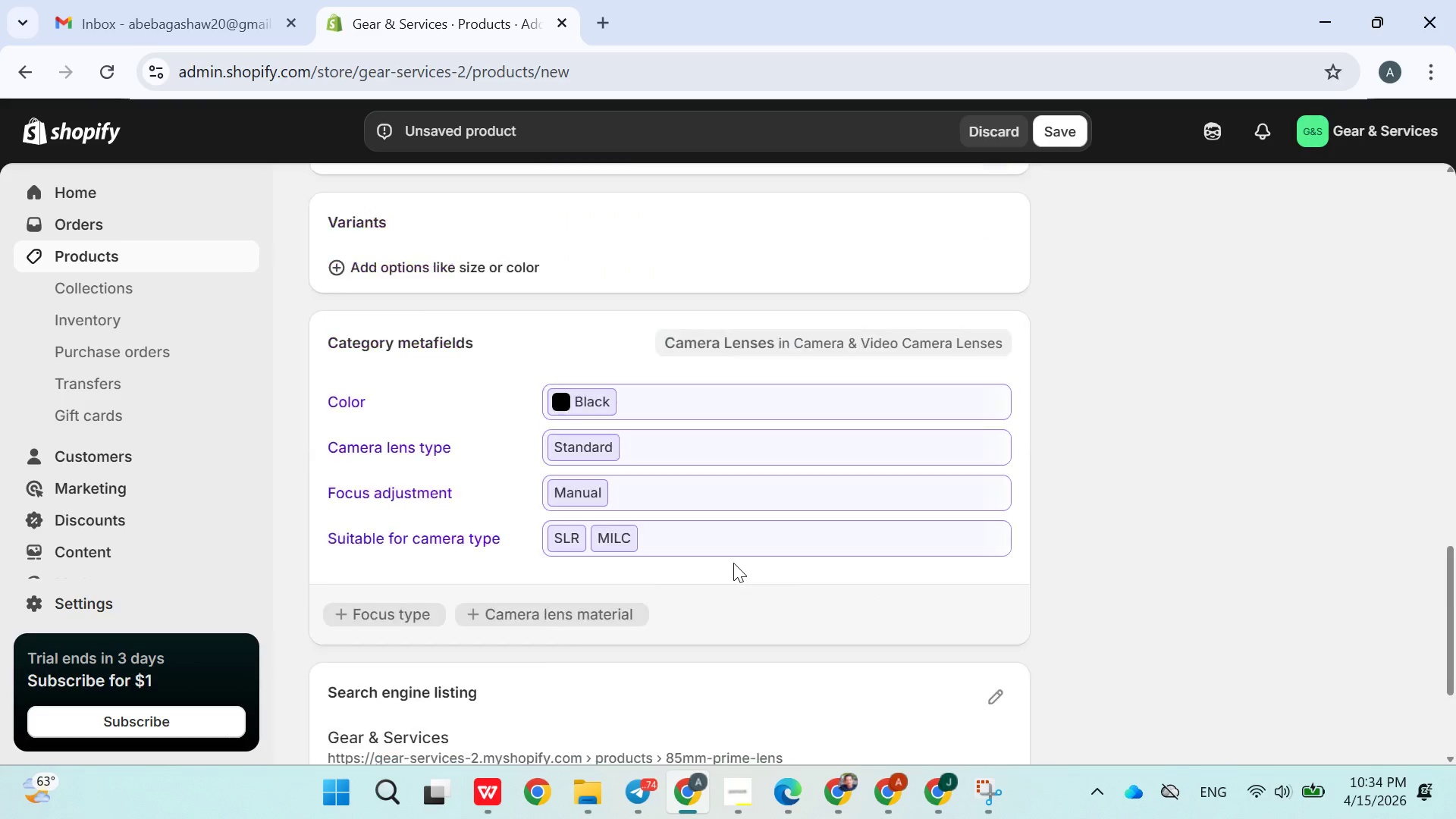 
left_click([1073, 135])
 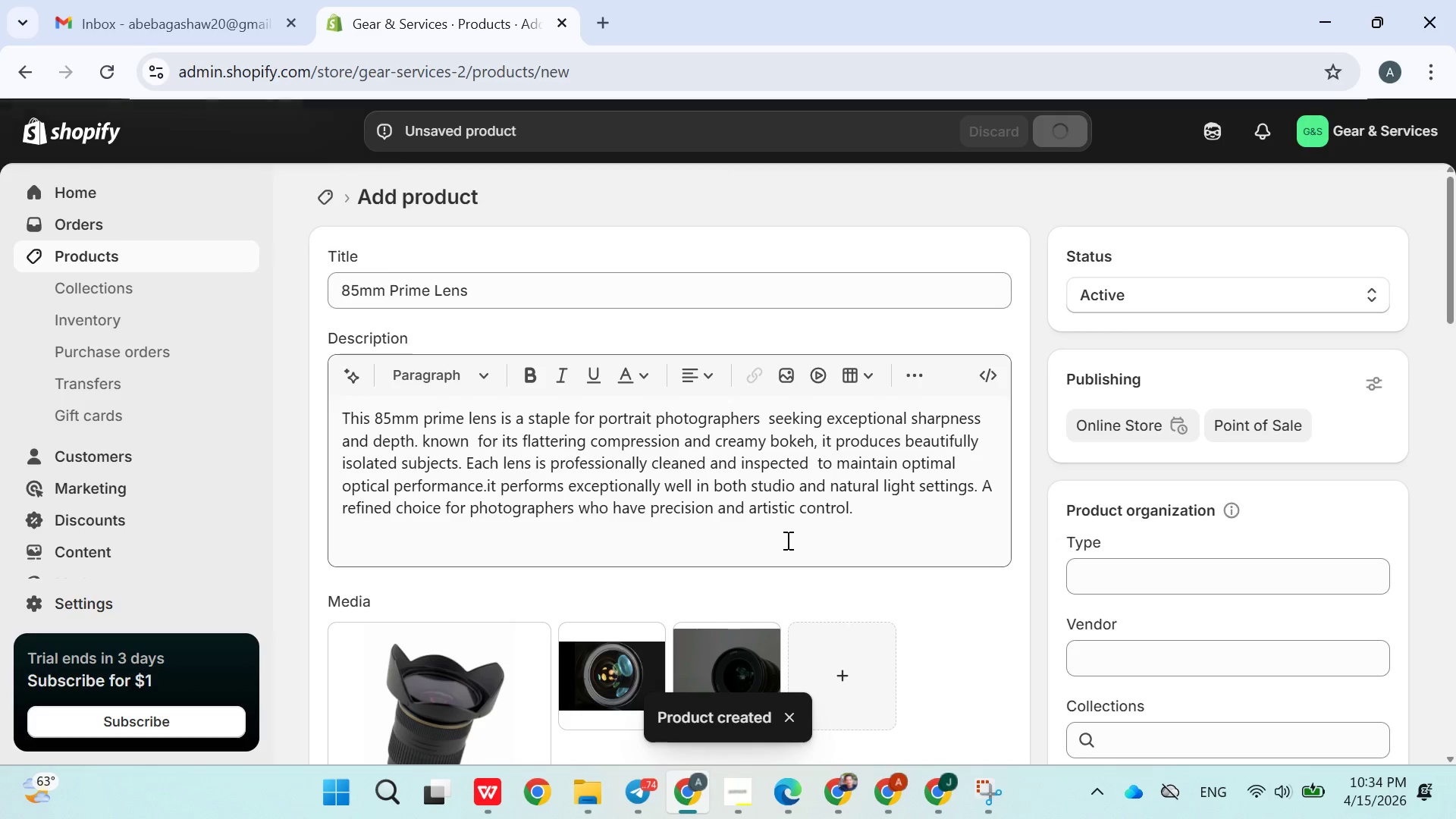 
wait(11.81)
 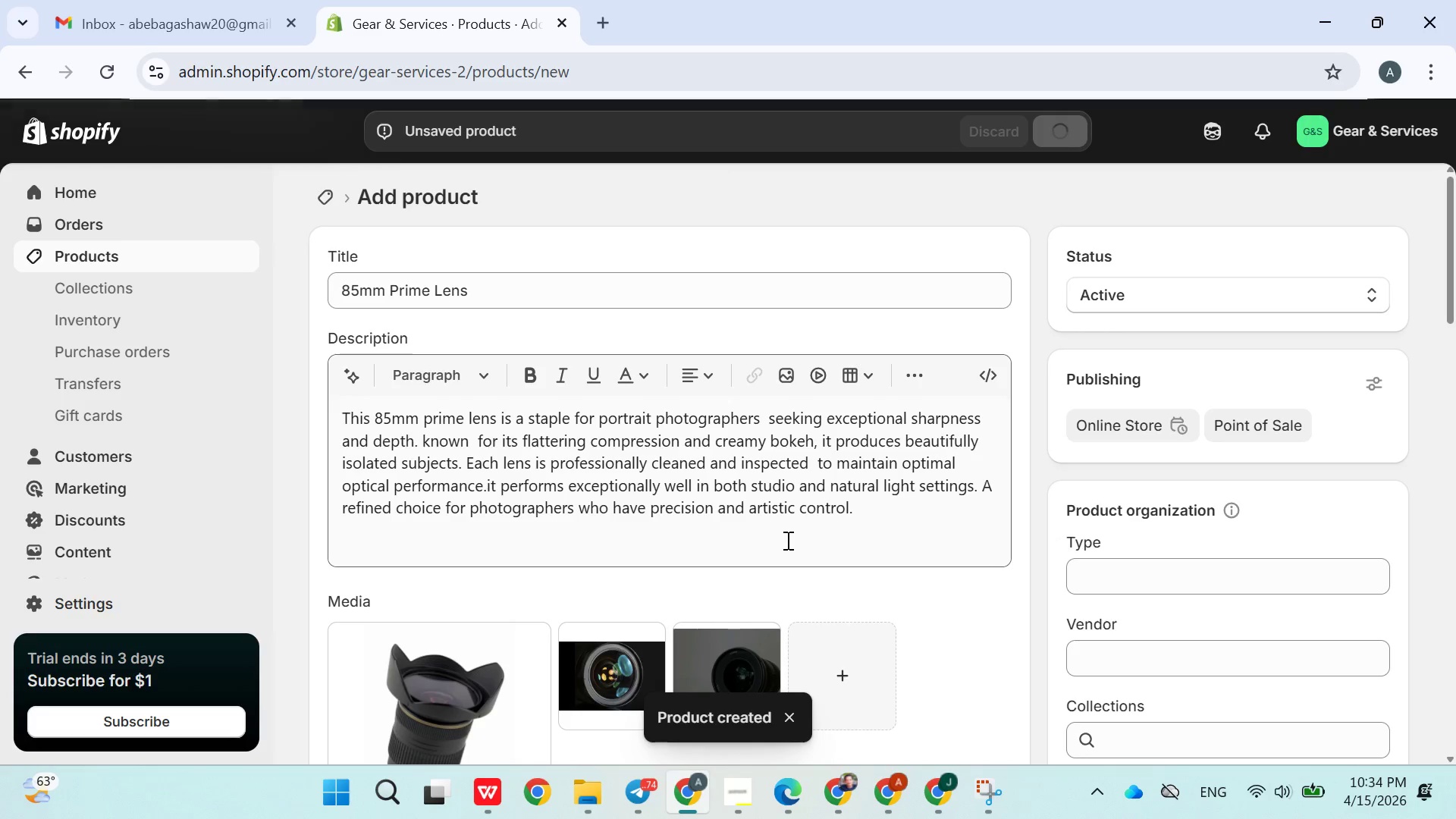 
left_click([87, 255])
 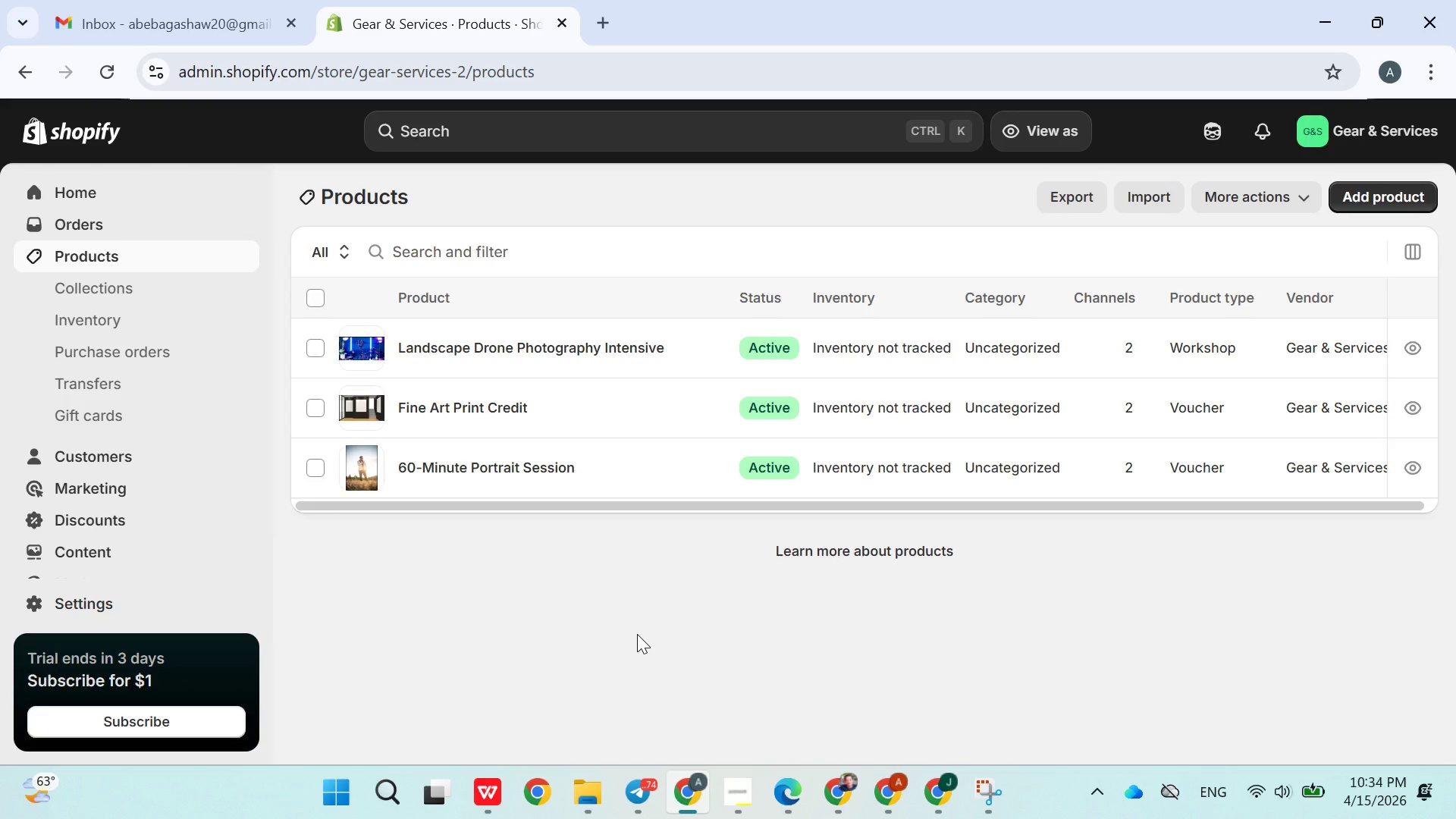 
left_click([637, 634])
 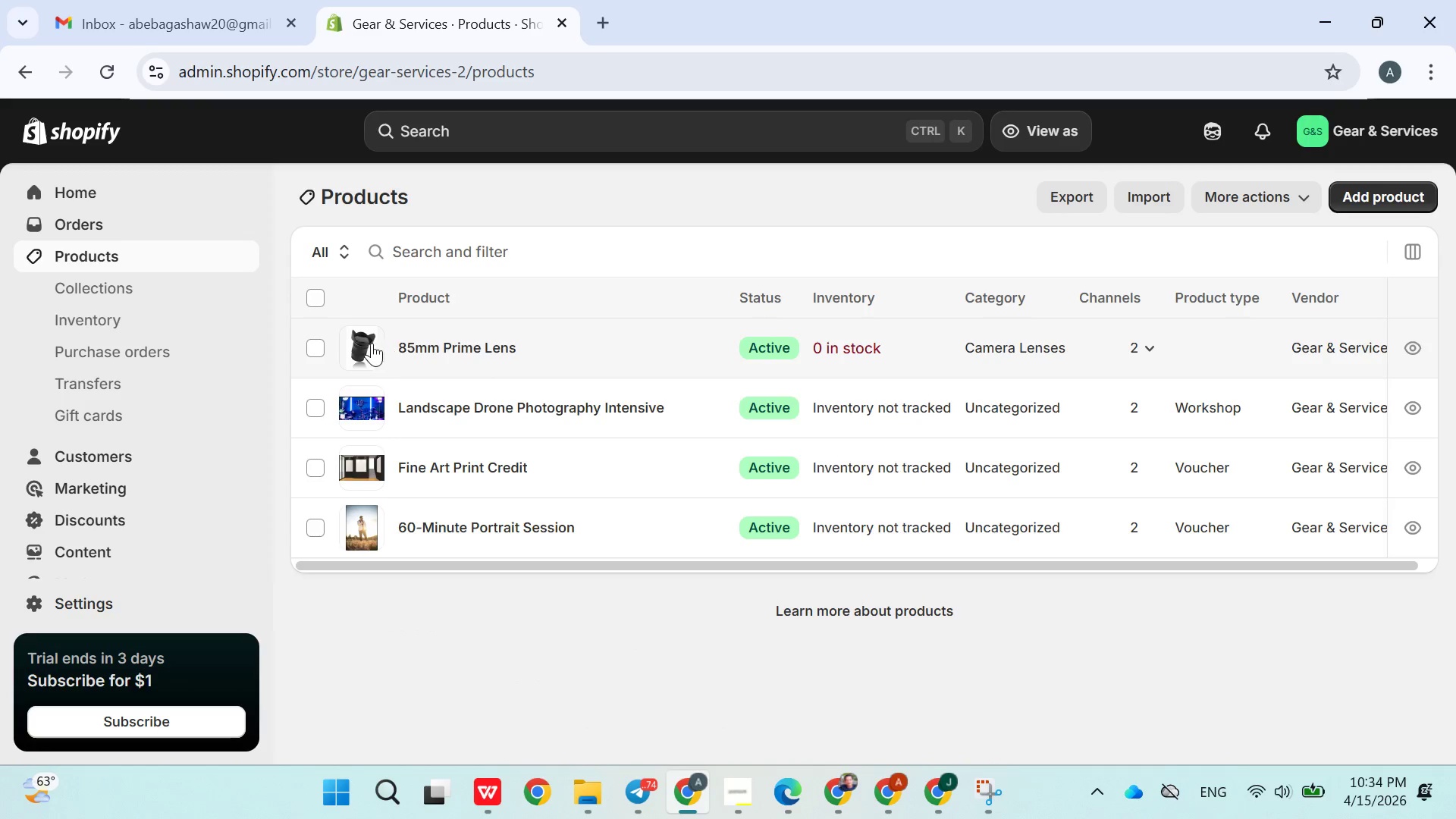 
wait(6.55)
 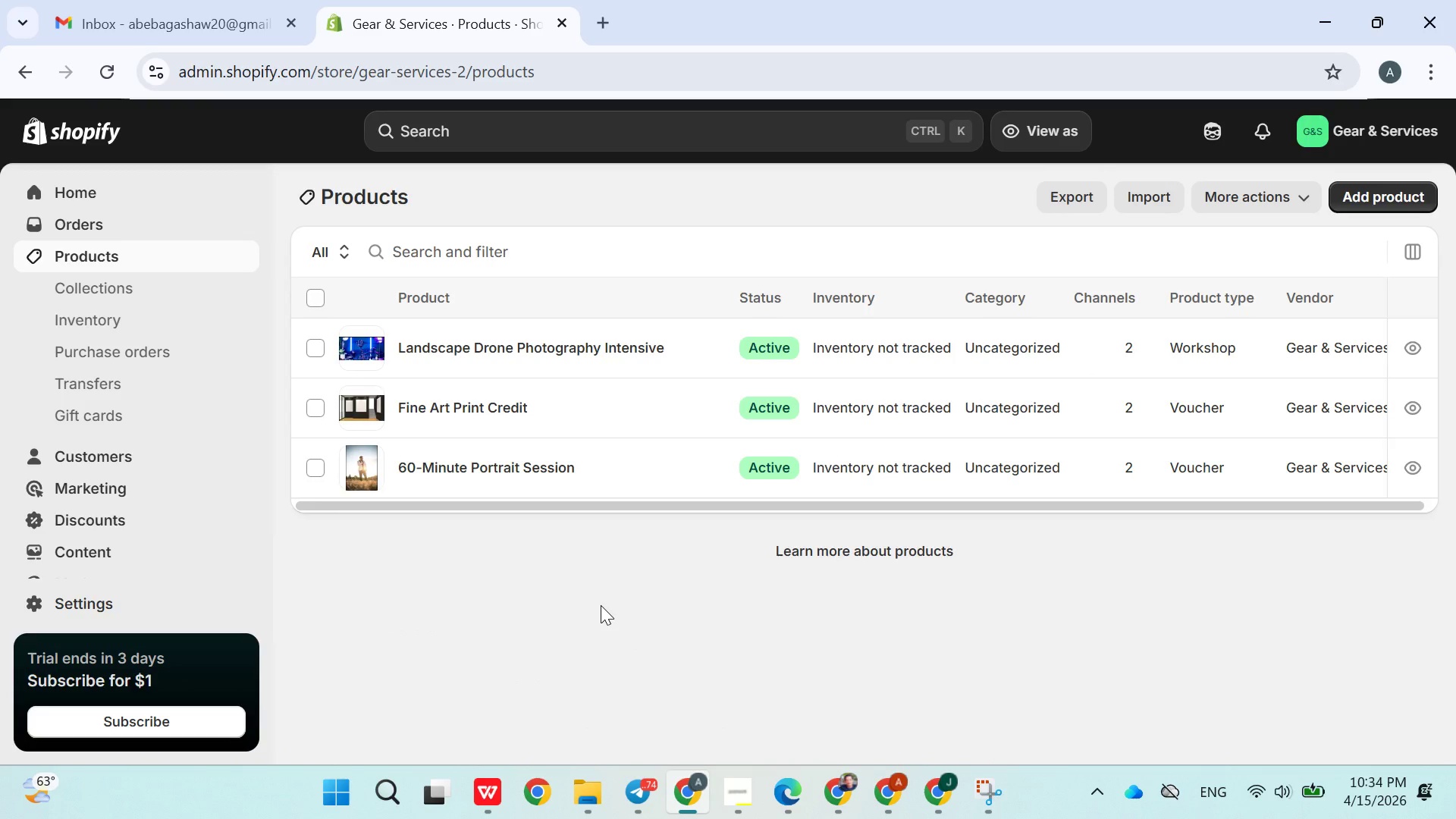 
left_click([1351, 195])
 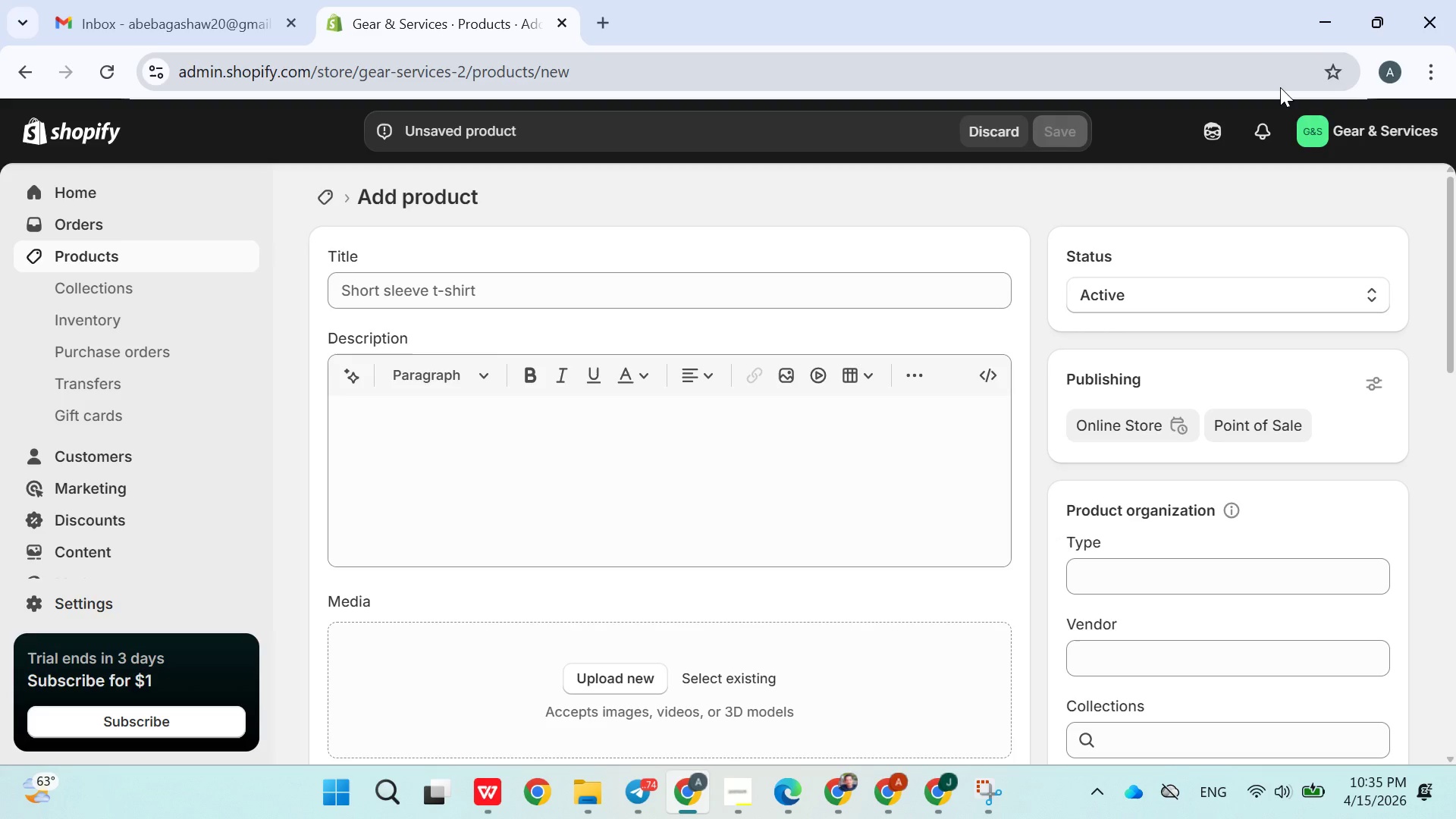 
wait(30.41)
 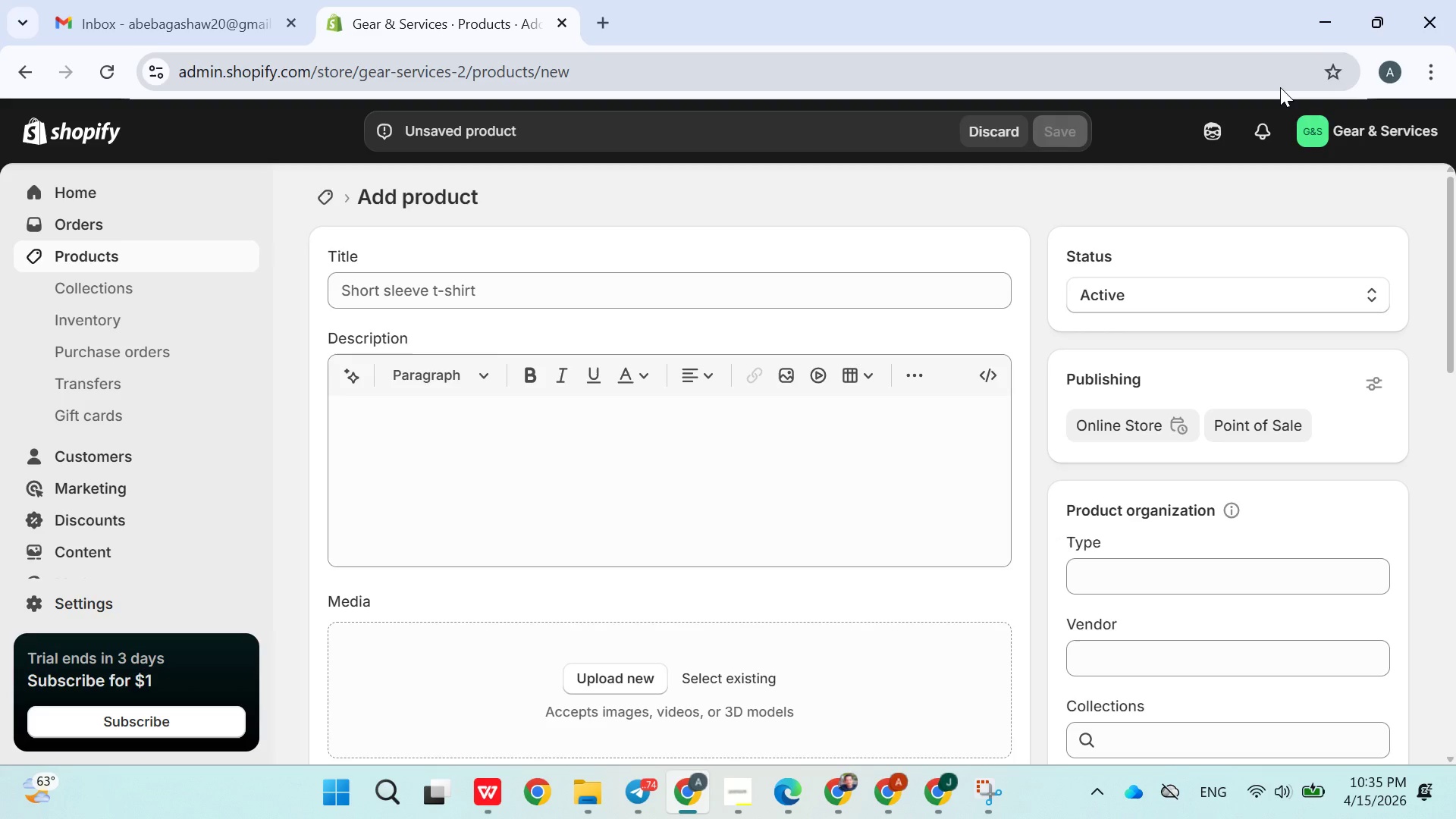 
left_click([718, 783])